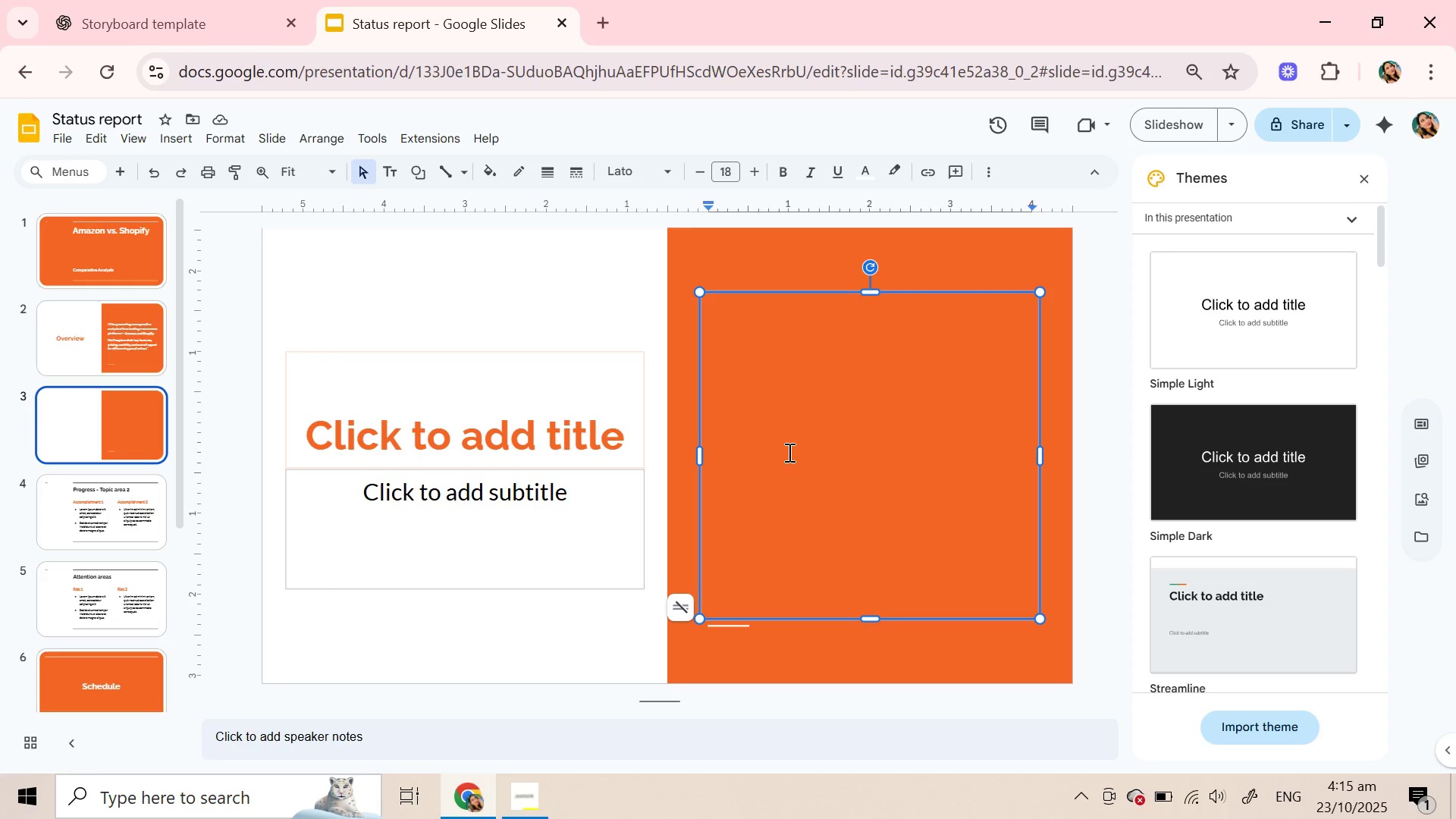 
key(Control+V)
 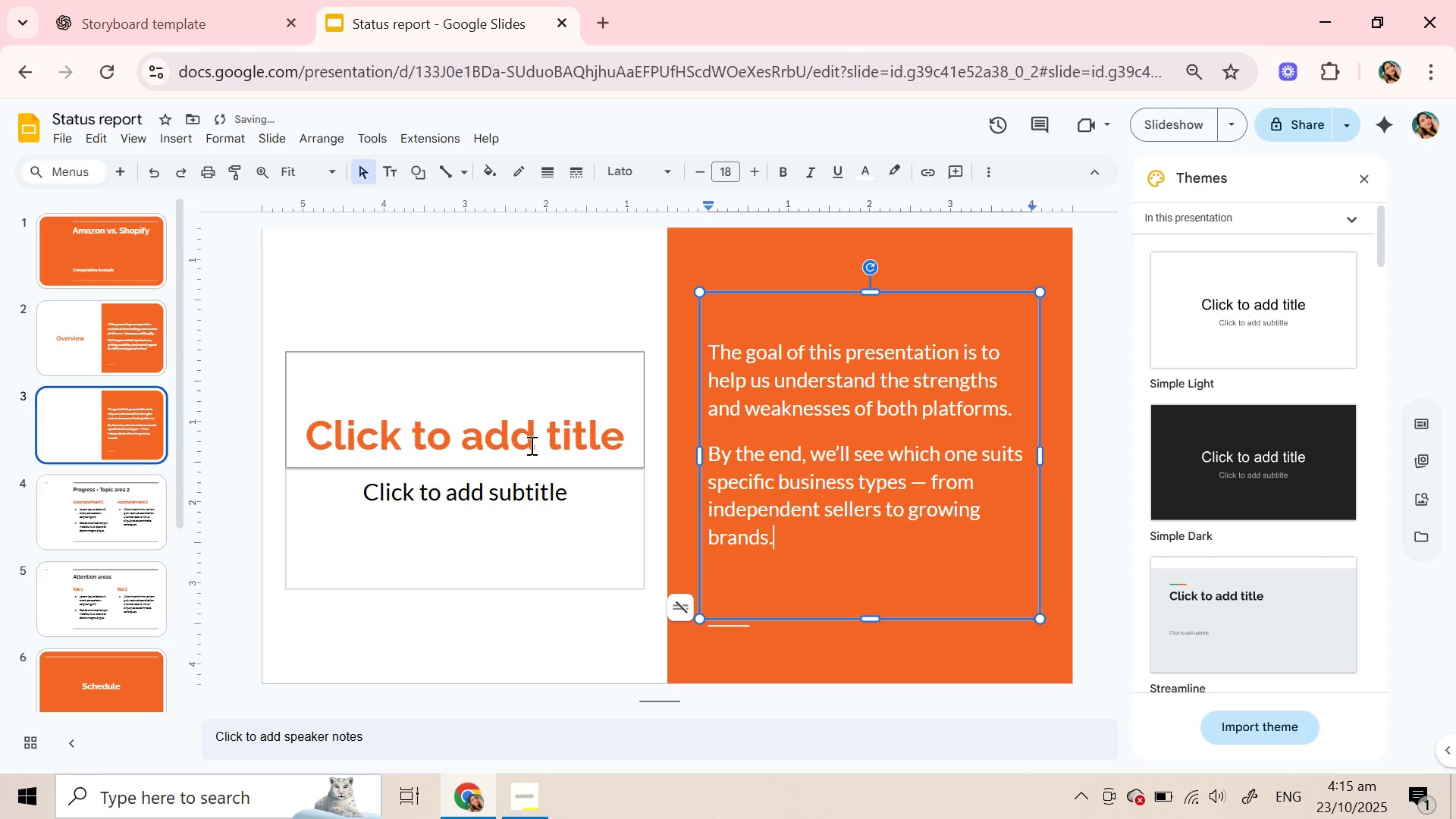 
left_click([523, 445])
 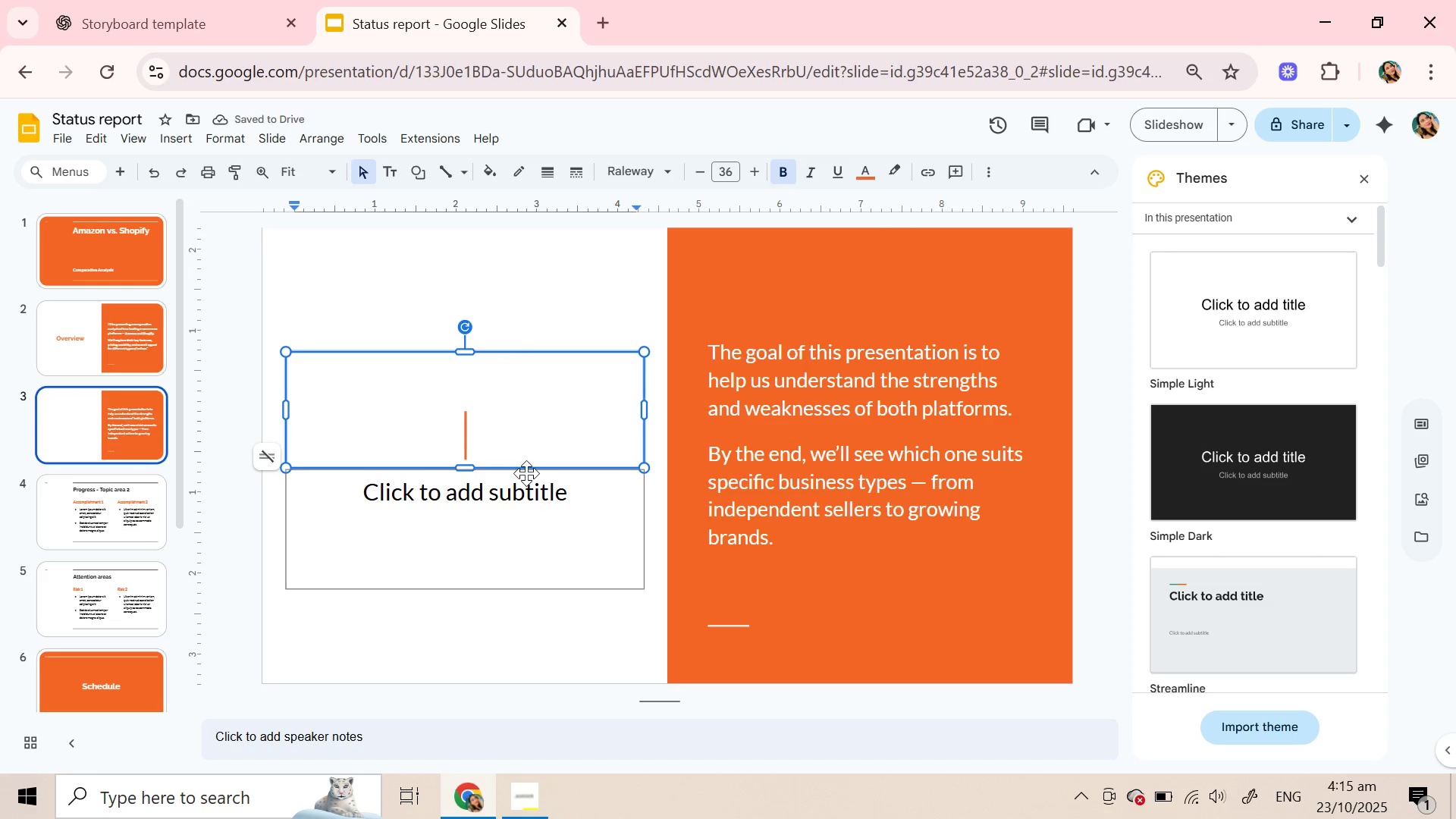 
type(Goal)
 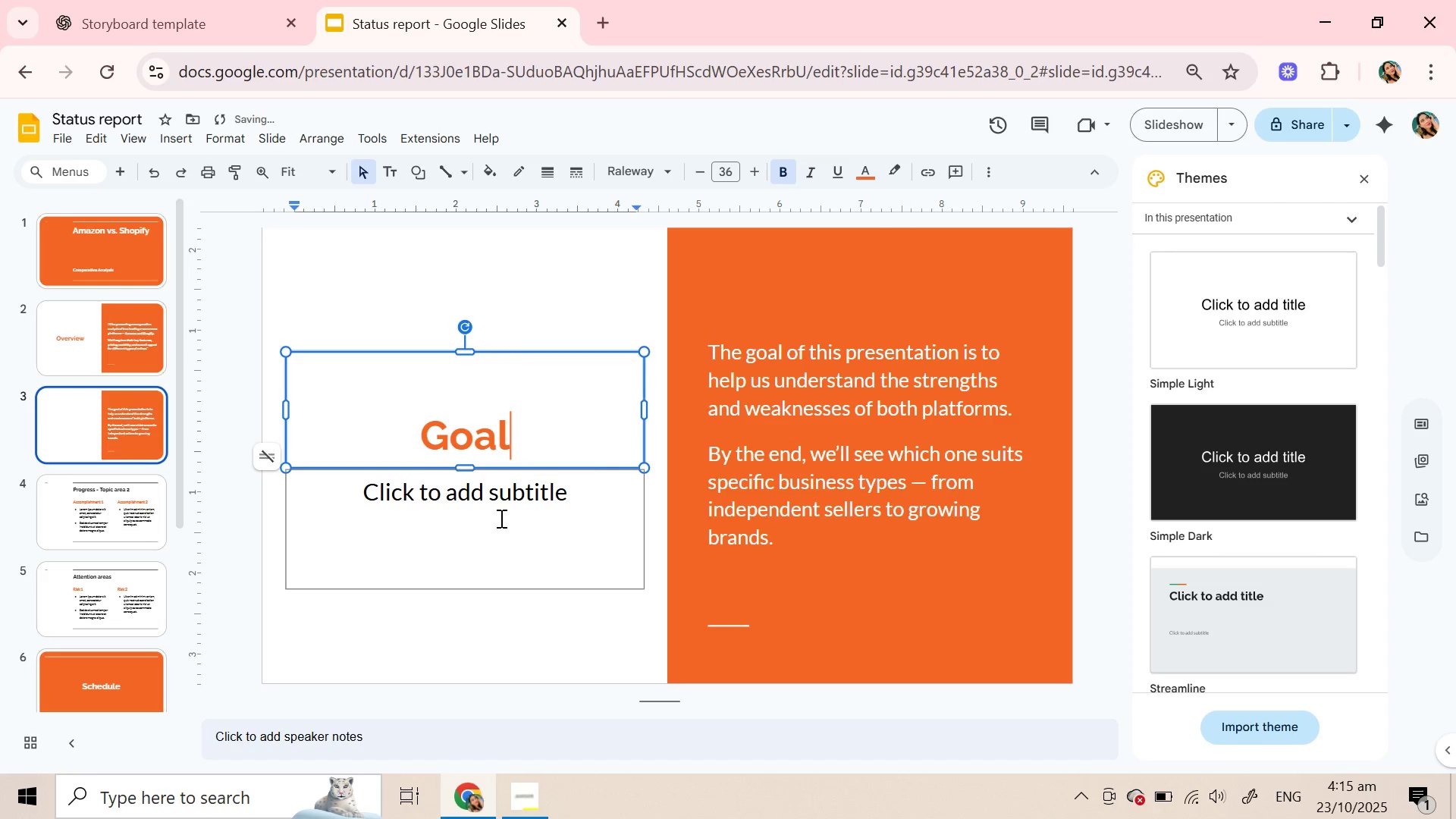 
left_click([500, 500])
 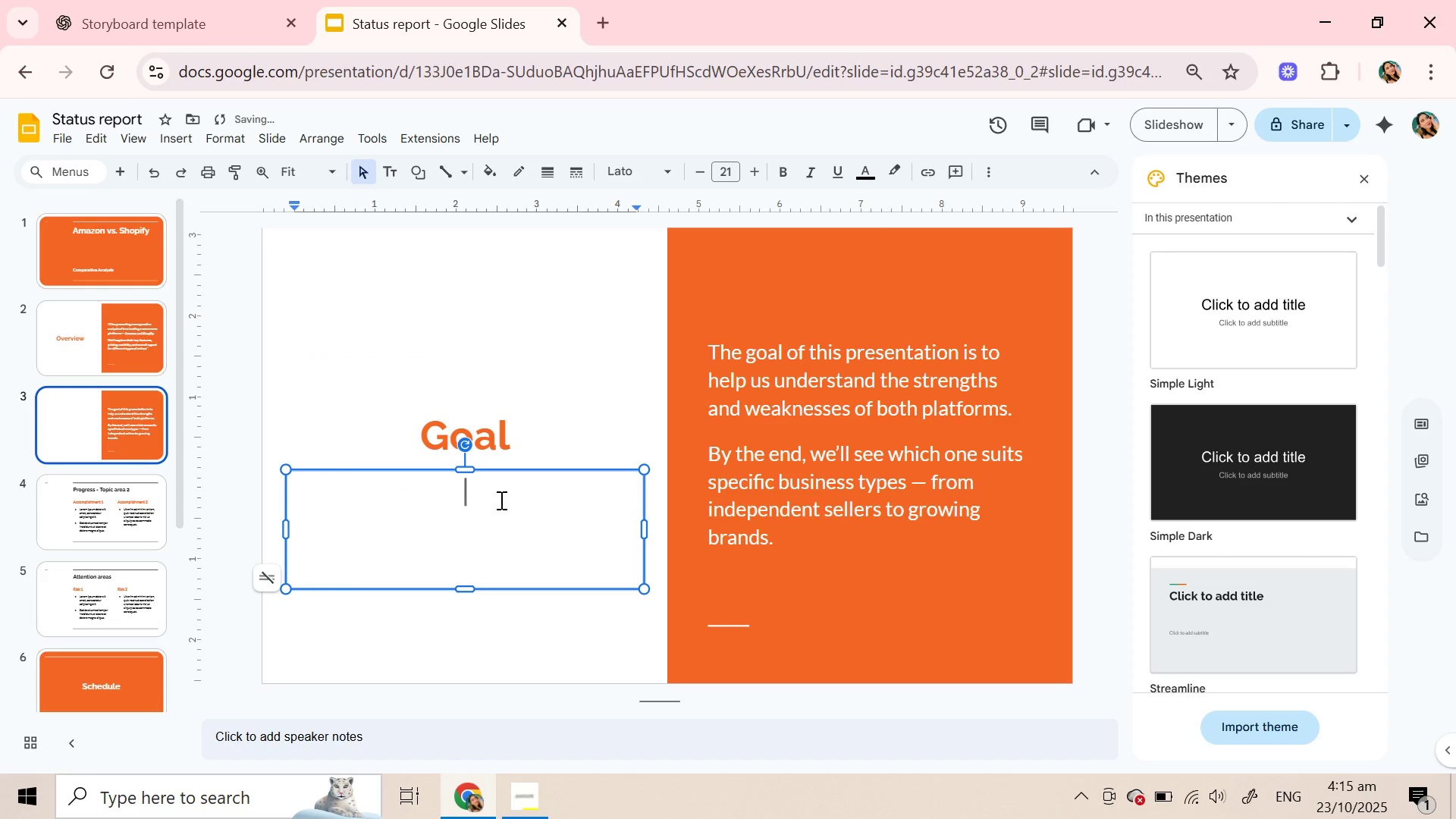 
right_click([500, 500])
 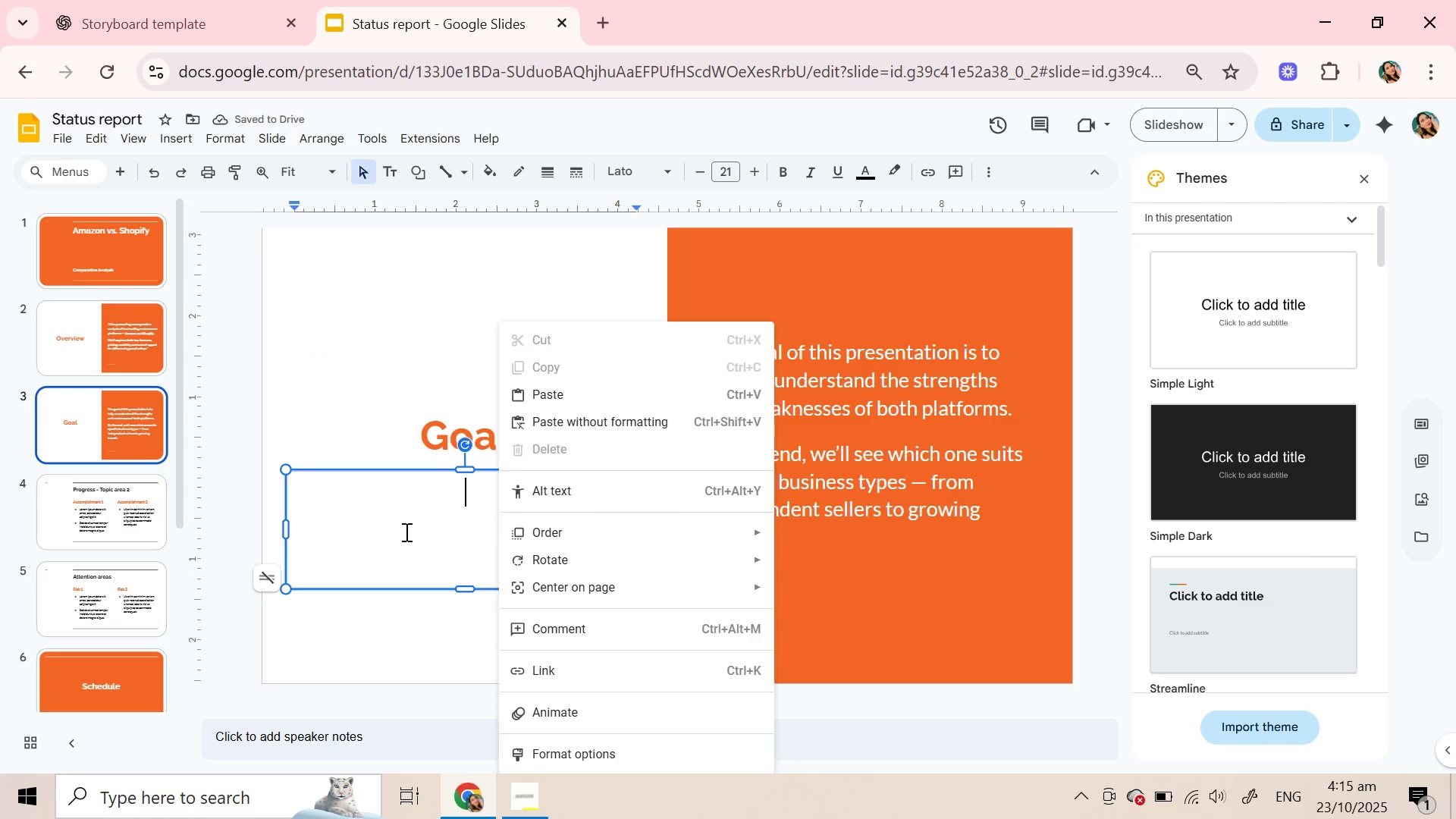 
left_click([371, 381])
 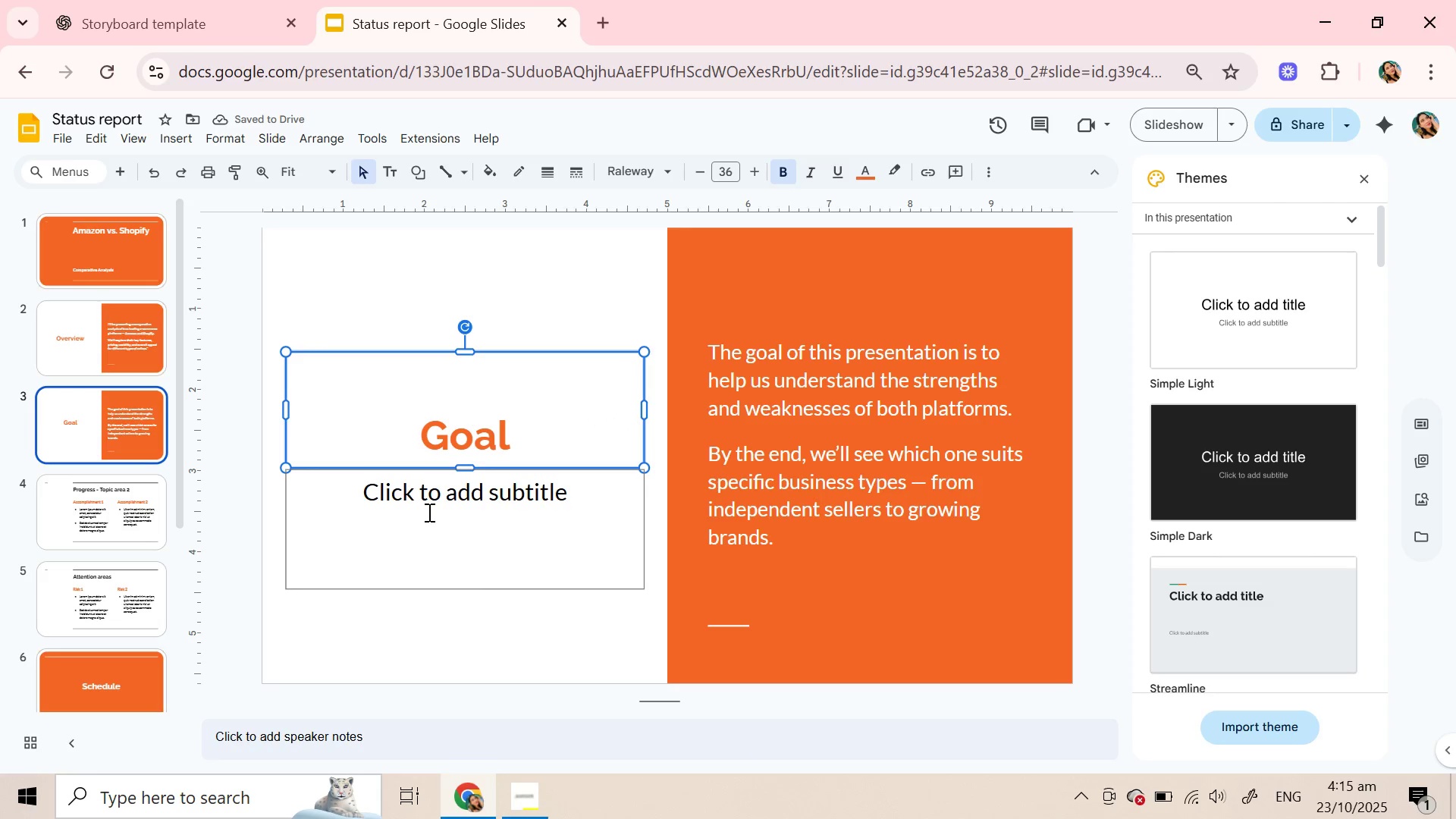 
left_click([428, 512])
 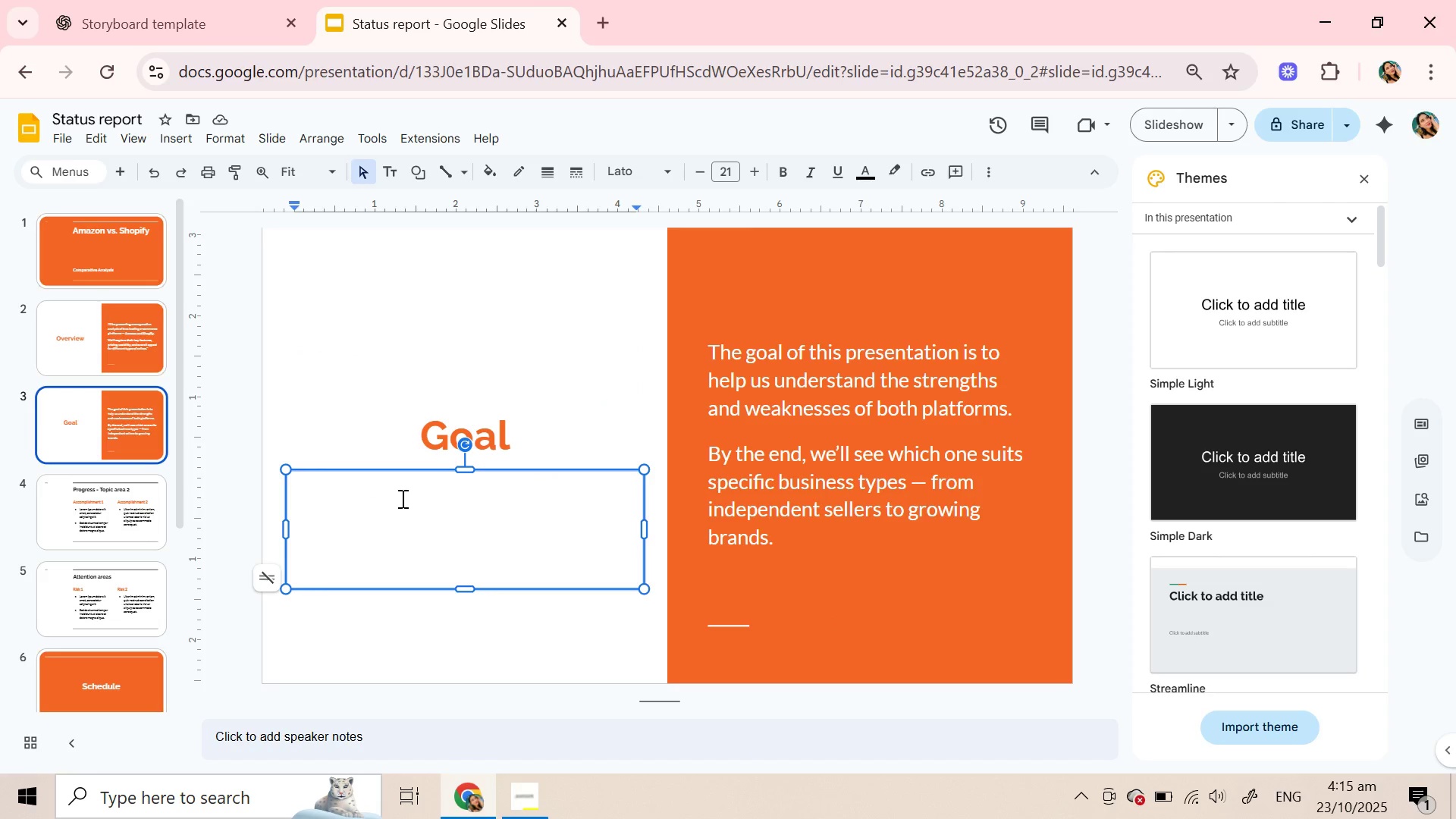 
wait(6.32)
 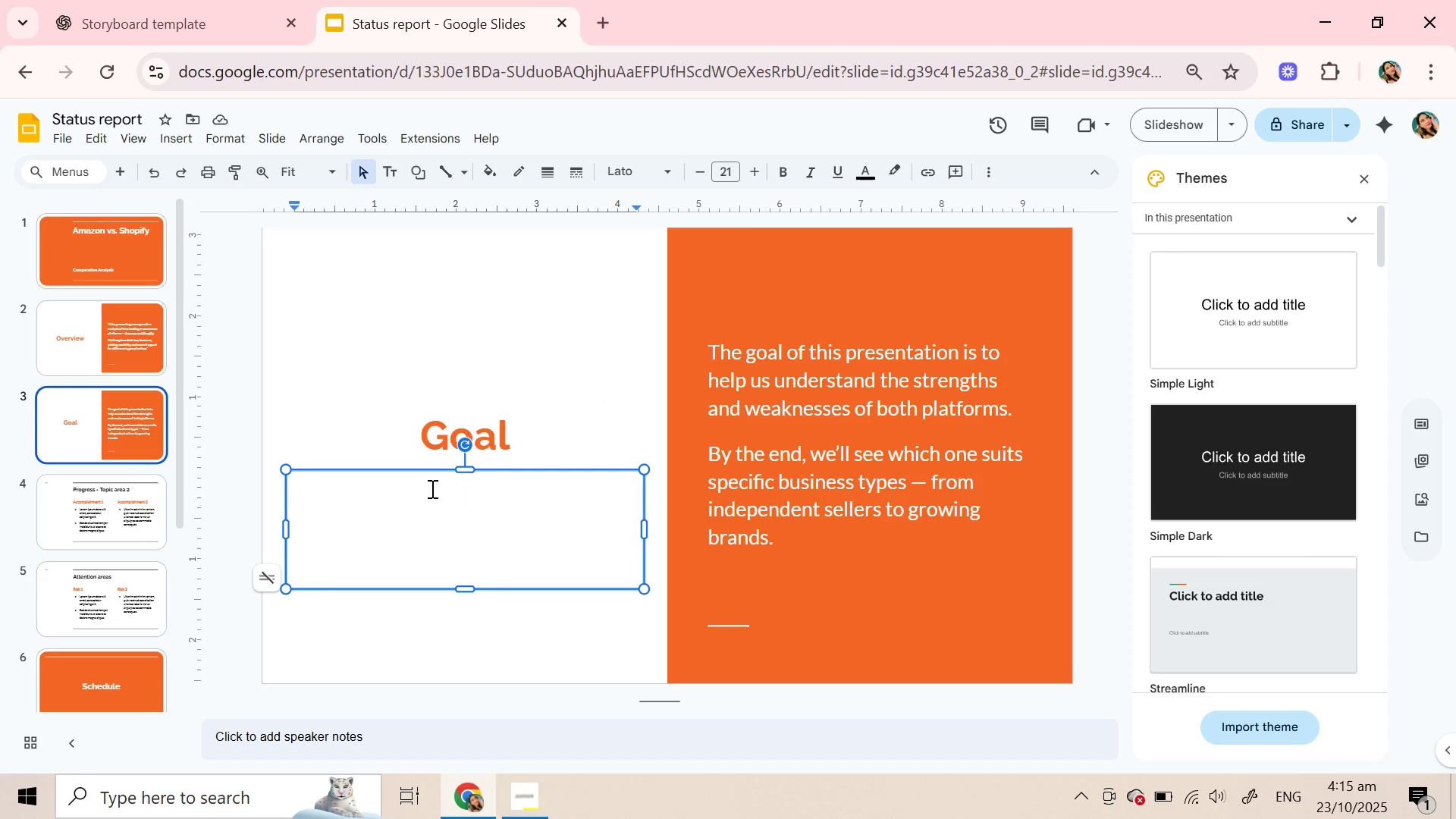 
type(fdo)
key(Backspace)
key(Backspace)
key(Backspace)
type(FOCUS)
key(Backspace)
key(Backspace)
key(Backspace)
key(Backspace)
type(ocus:)
 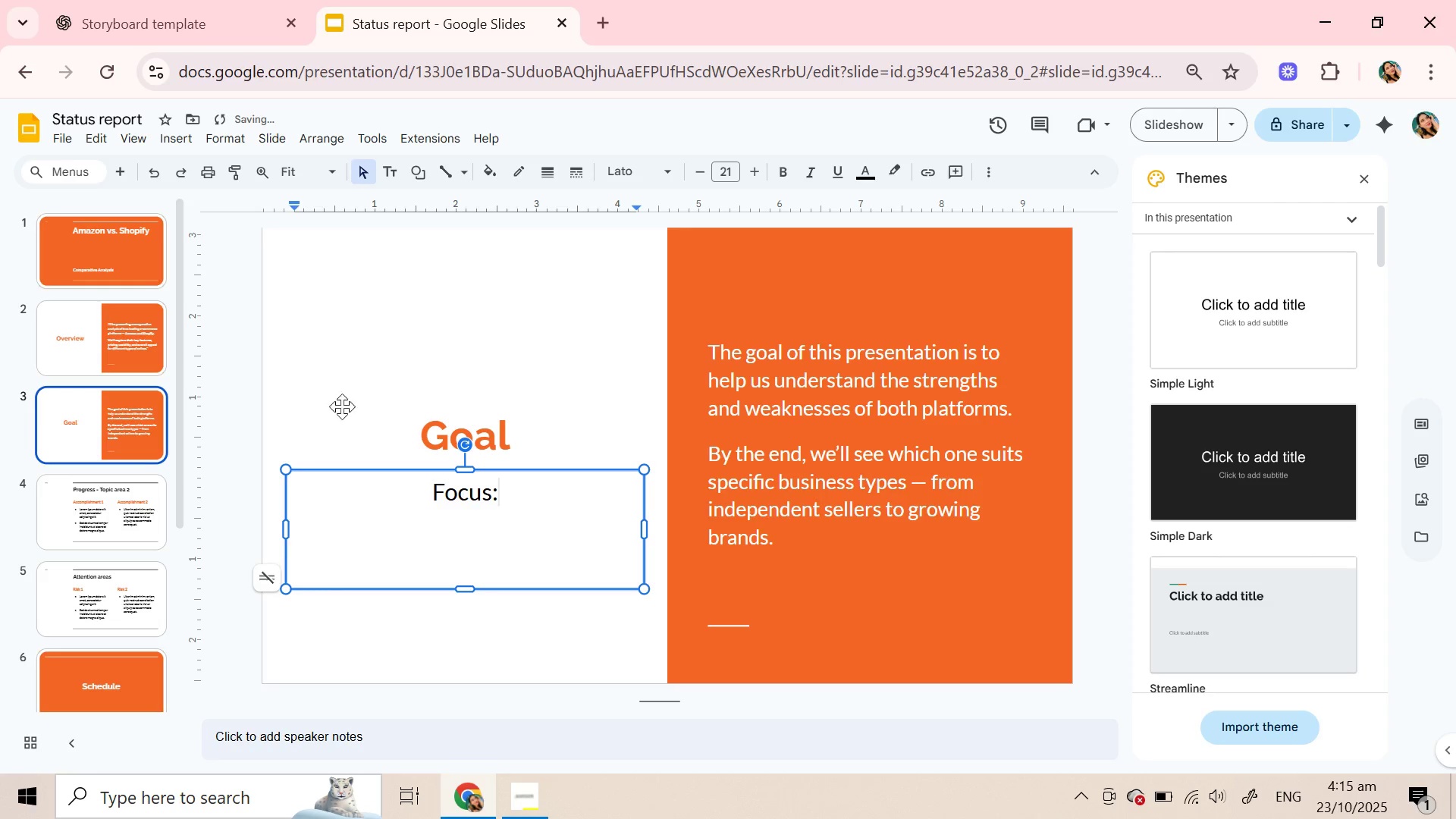 
left_click([78, 525])
 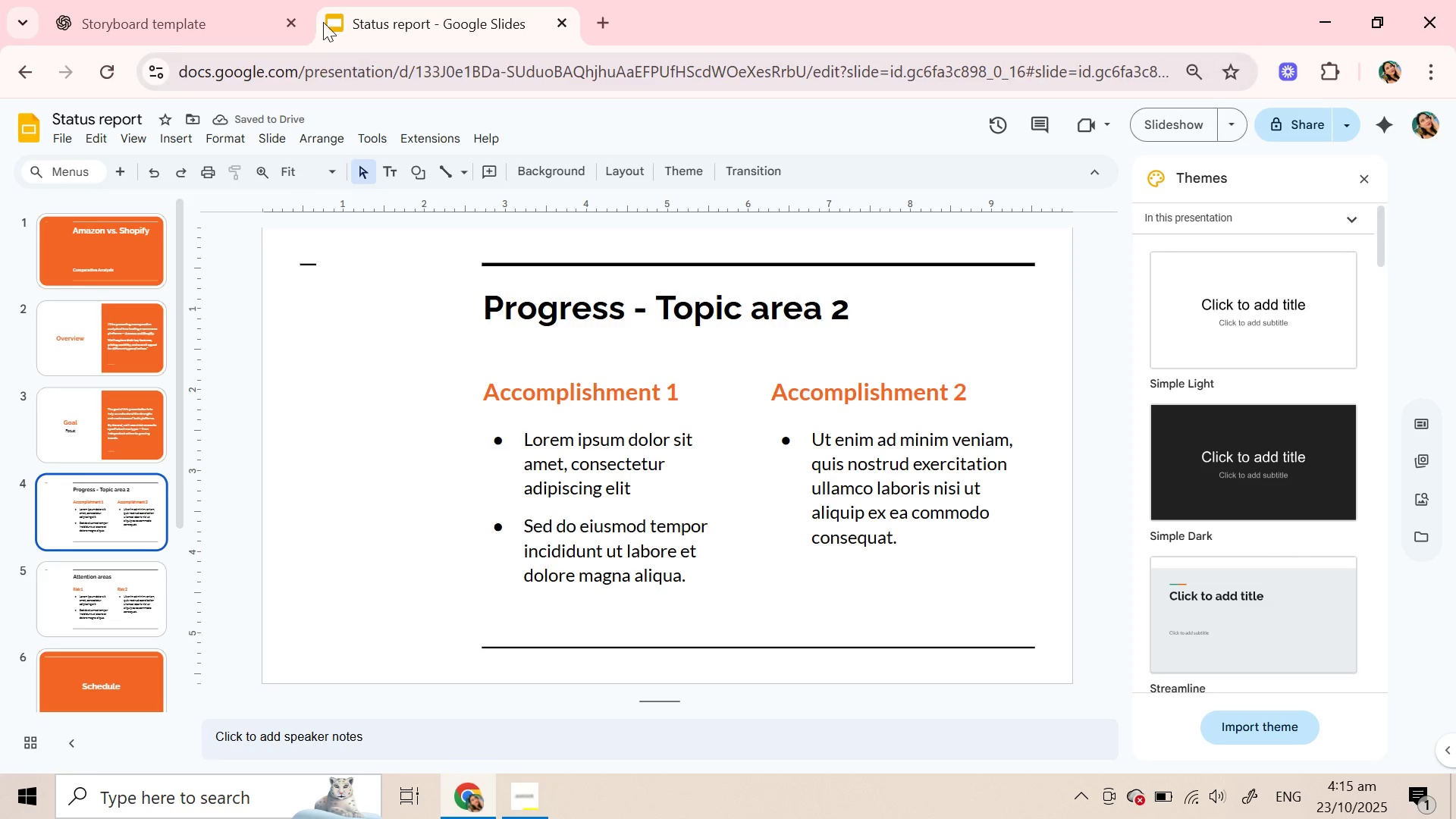 
left_click([198, 0])
 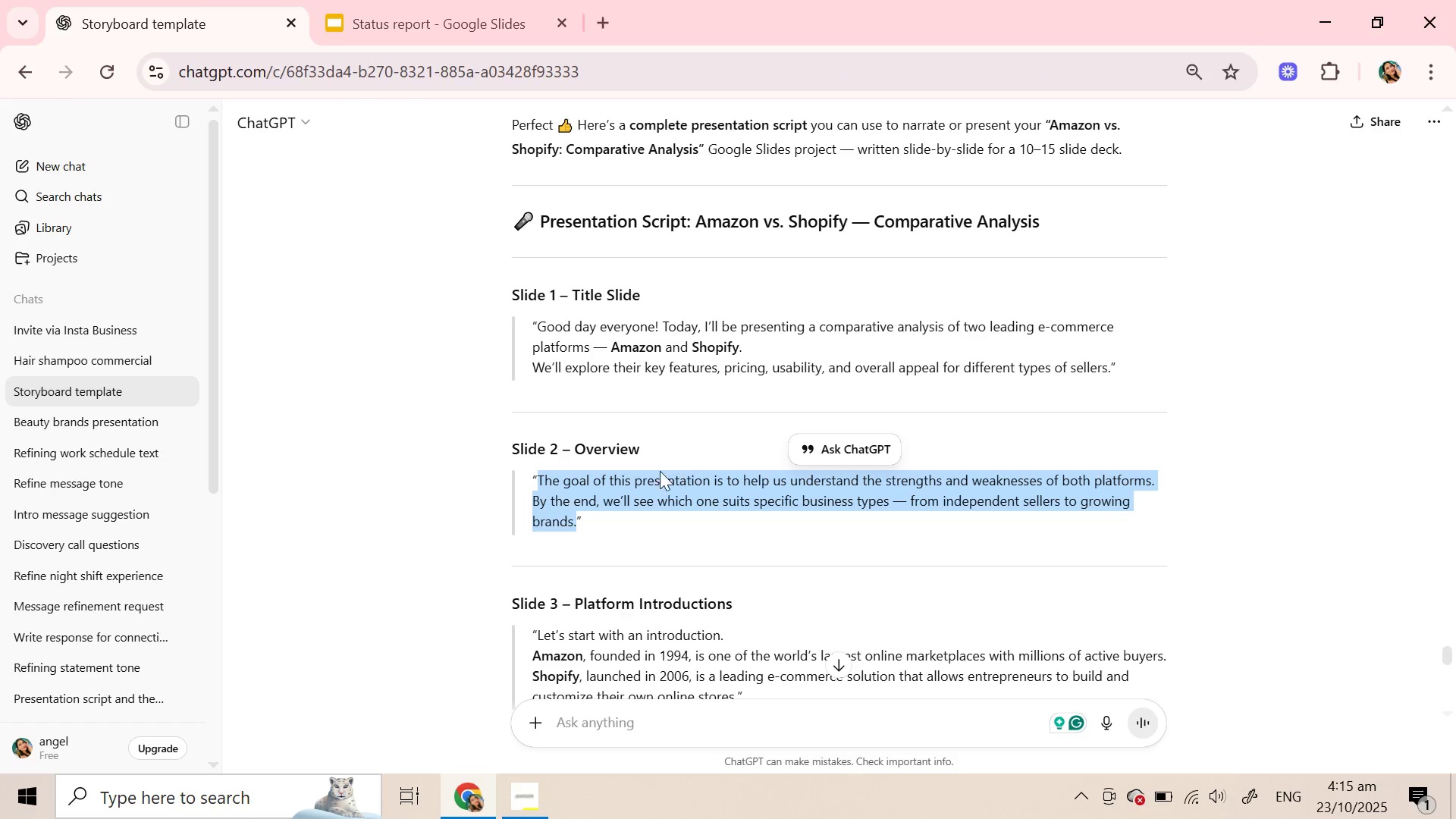 
scroll: coordinate [737, 583], scroll_direction: down, amount: 4.0
 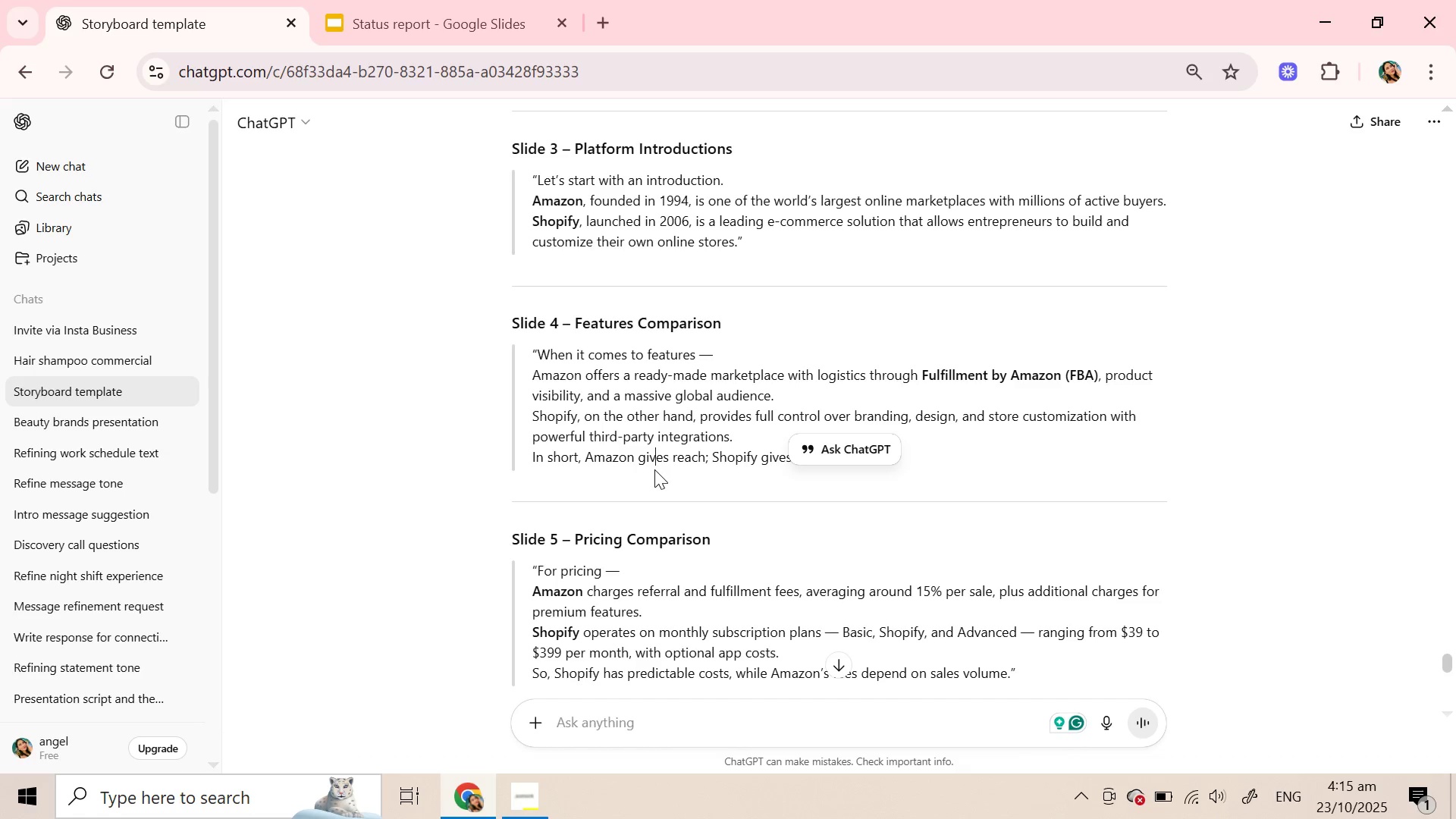 
left_click([654, 469])
 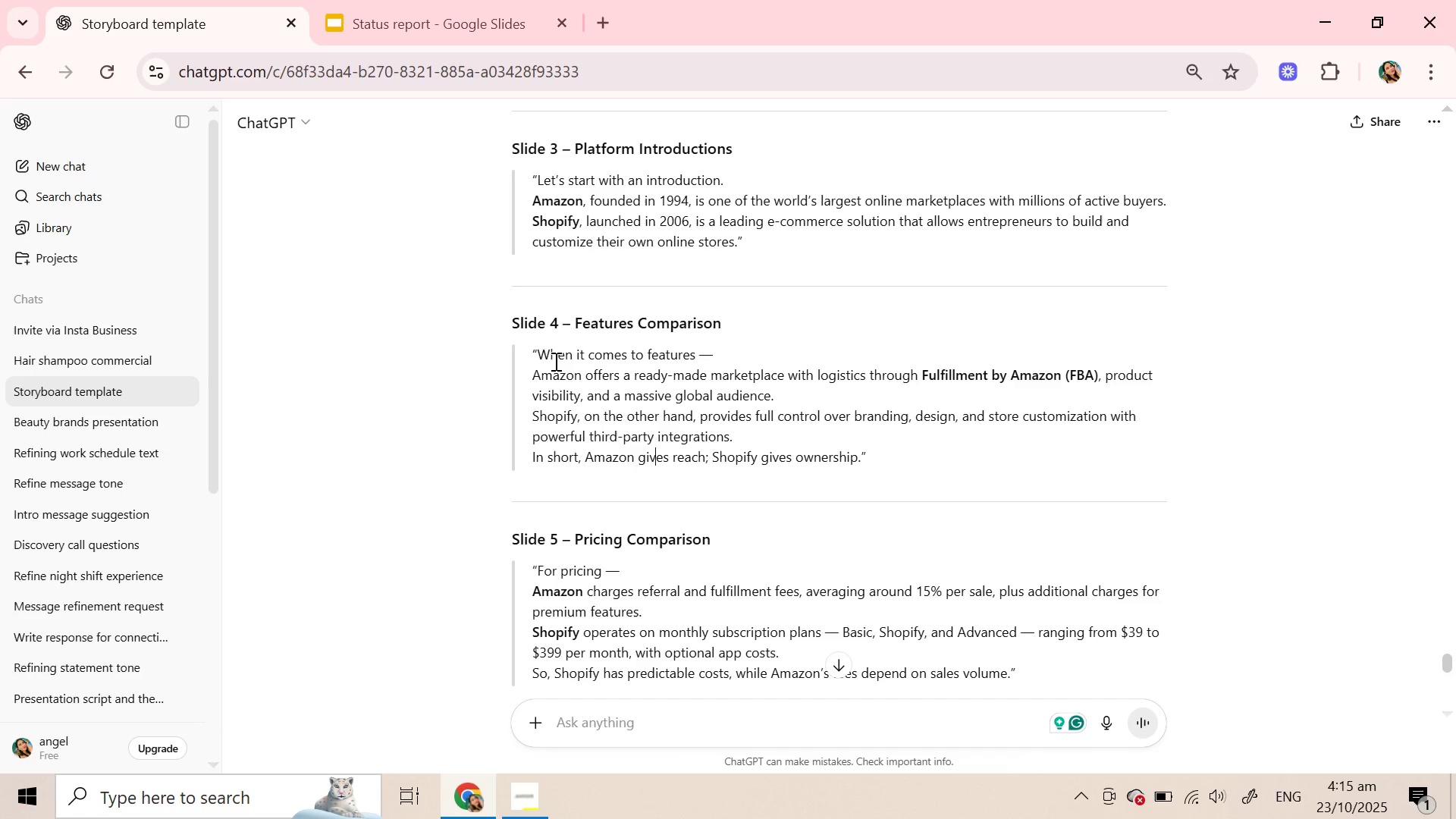 
scroll: coordinate [560, 372], scroll_direction: up, amount: 1.0
 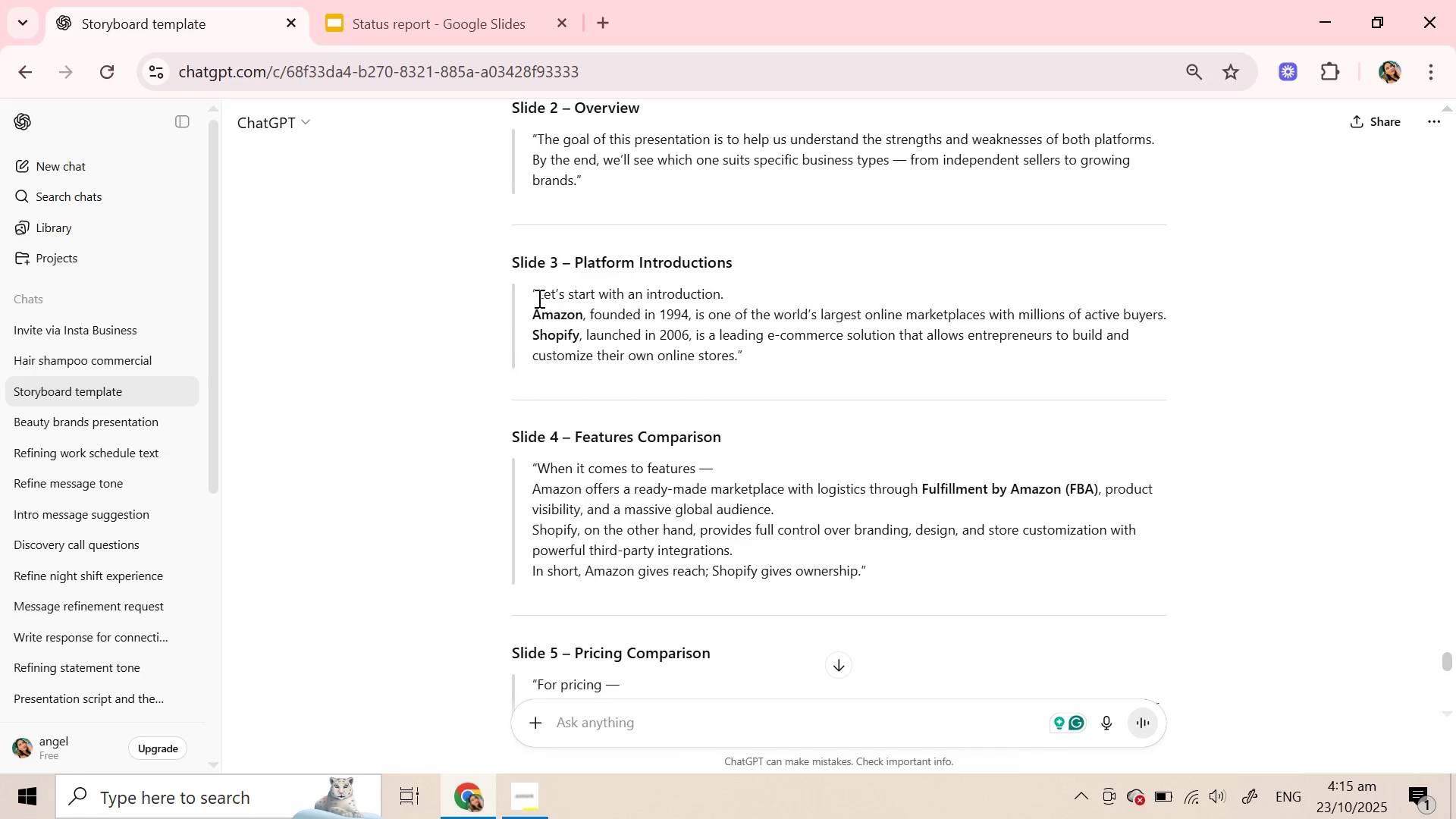 
left_click_drag(start_coordinate=[536, 298], to_coordinate=[711, 299])
 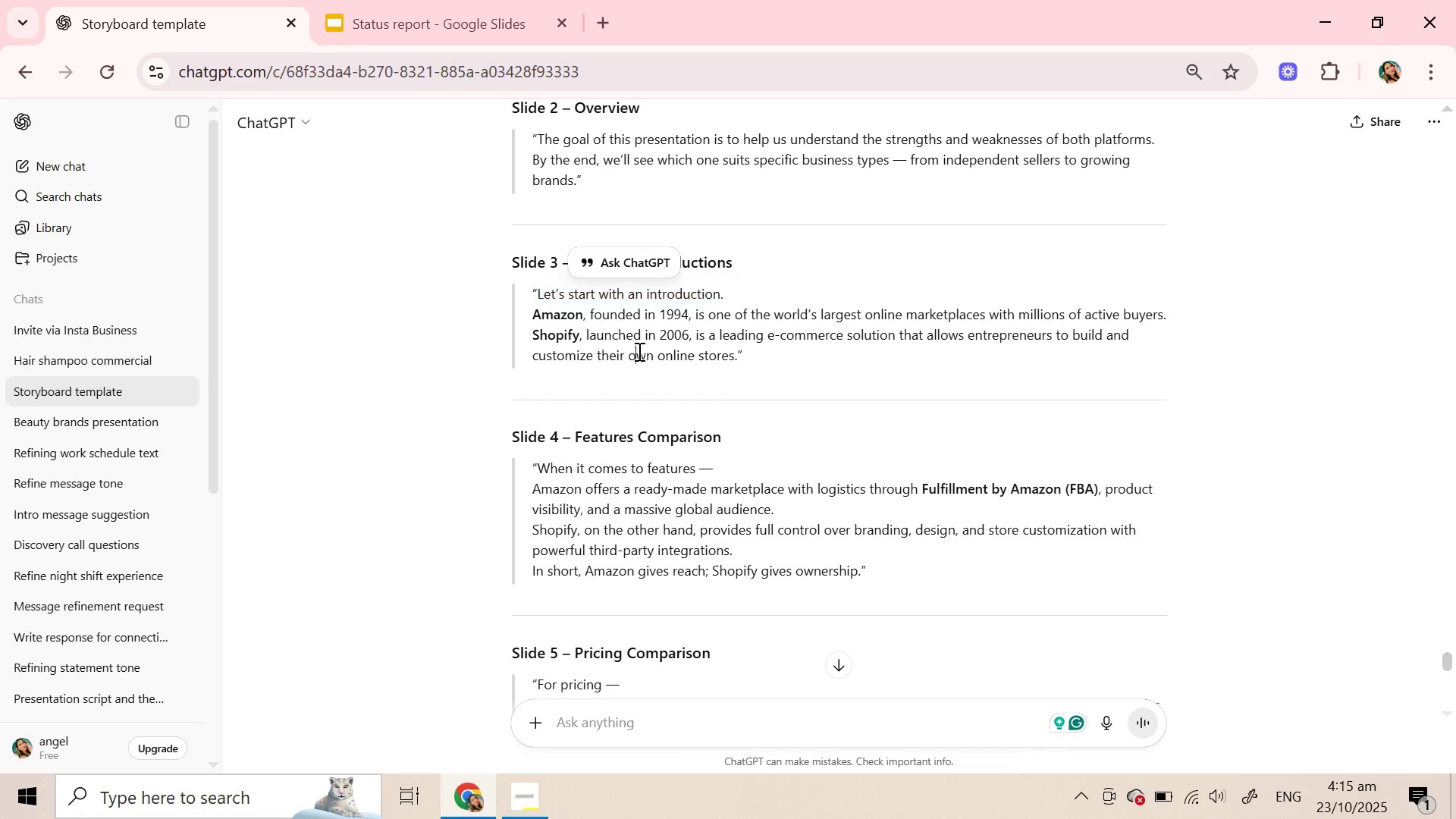 
left_click([638, 351])
 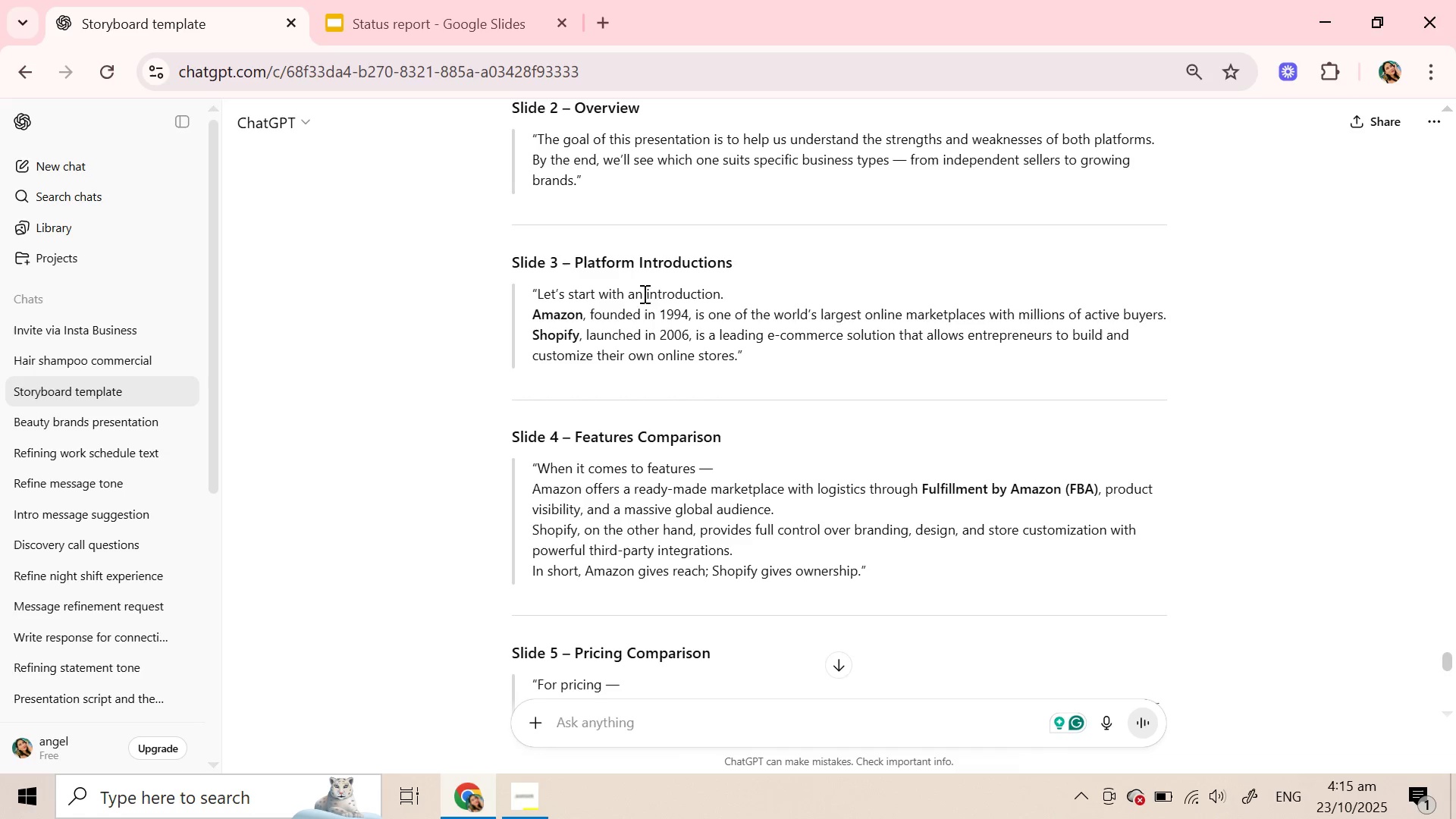 
left_click_drag(start_coordinate=[648, 293], to_coordinate=[723, 289])
 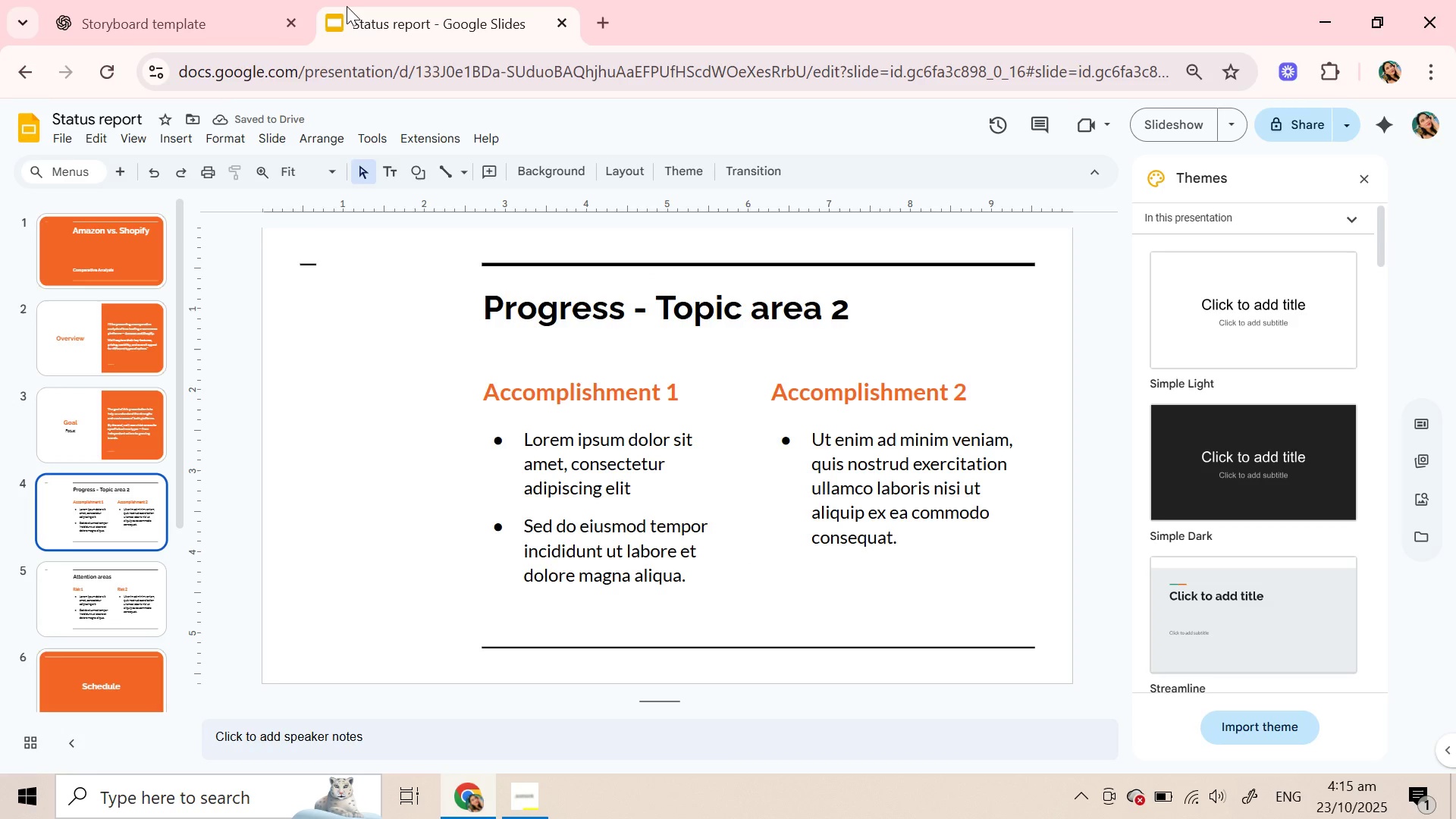 
key(Control+C)
 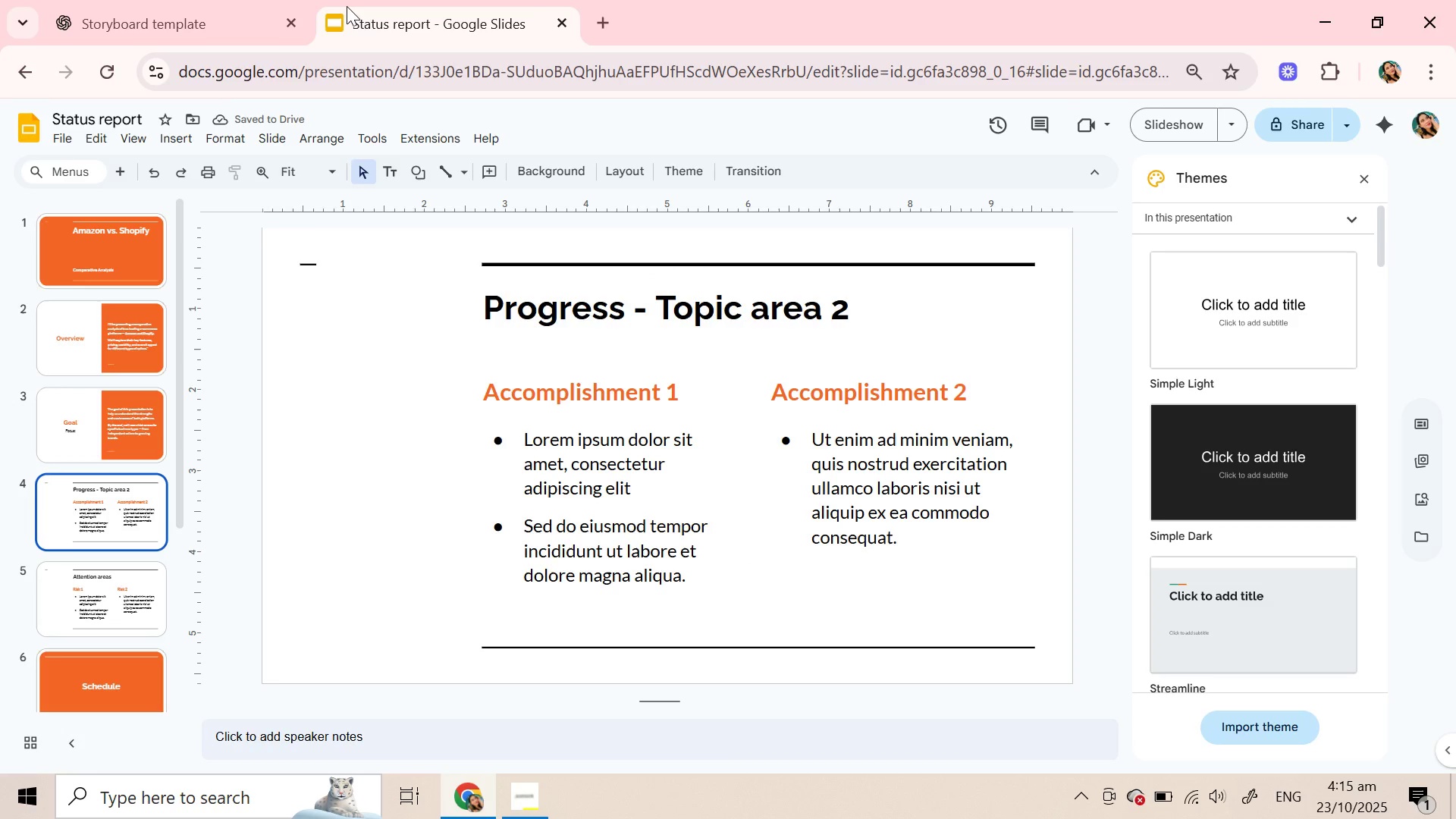 
left_click([341, 0])
 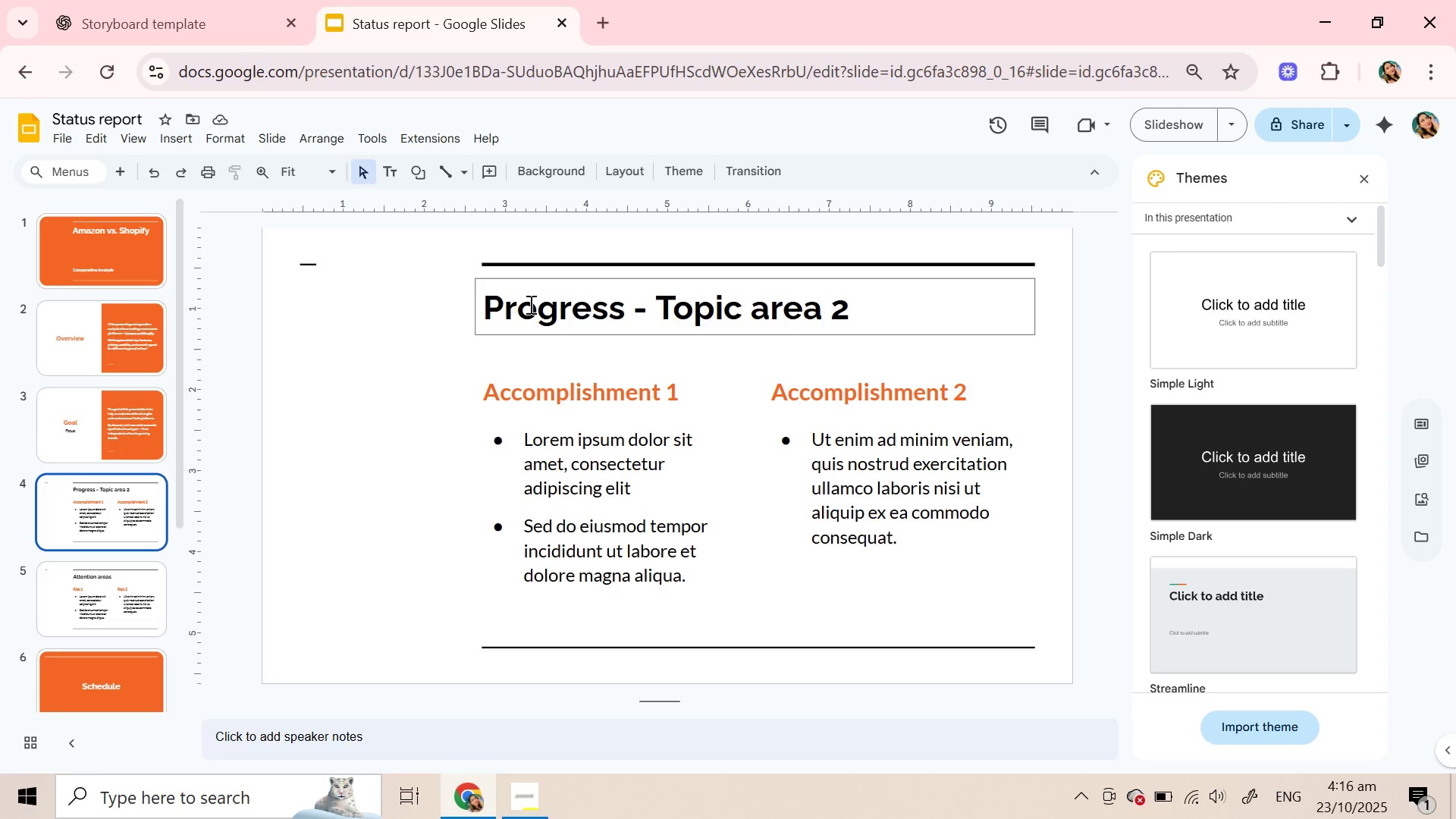 
double_click([529, 304])
 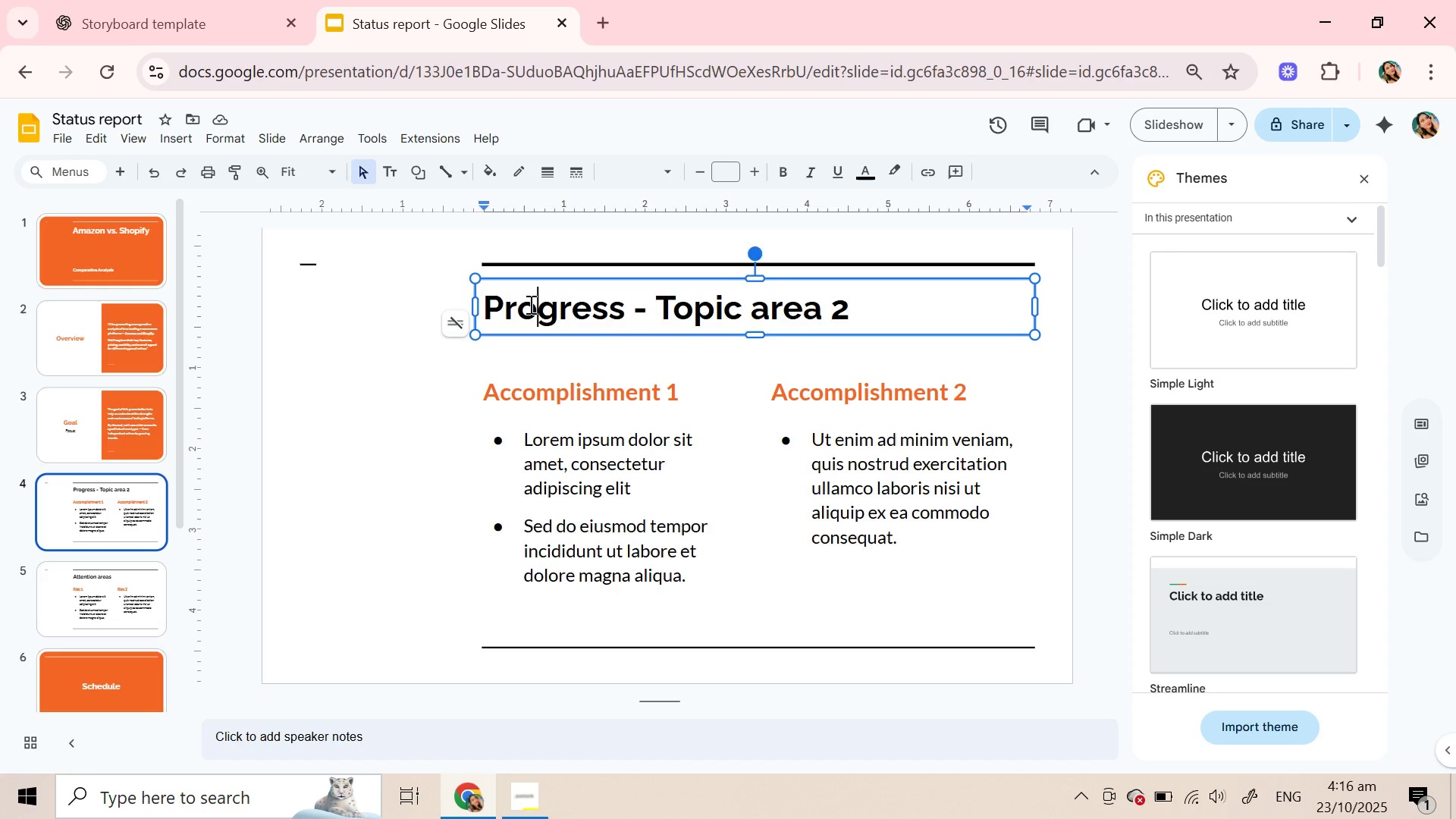 
triple_click([529, 304])
 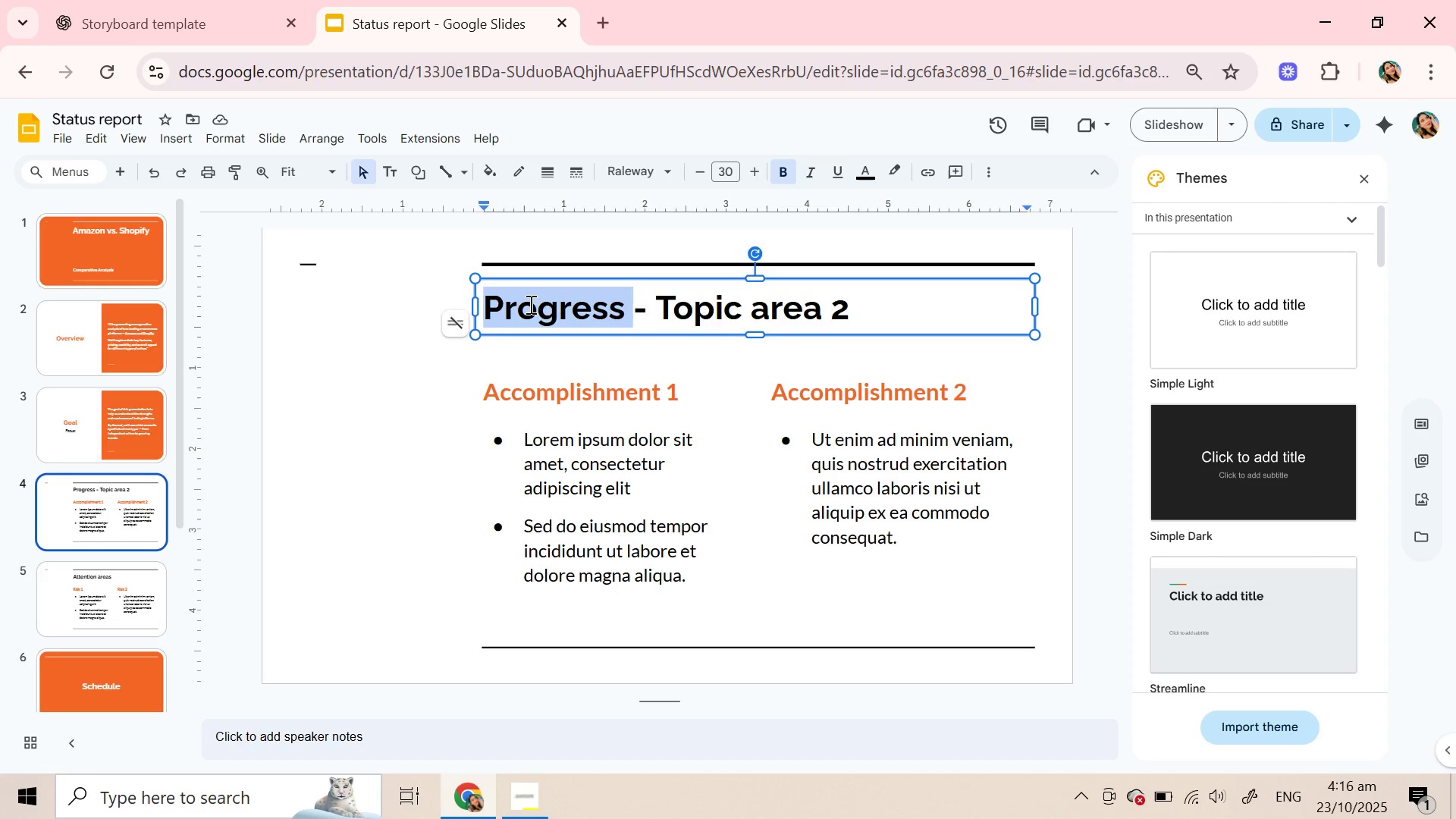 
triple_click([529, 304])
 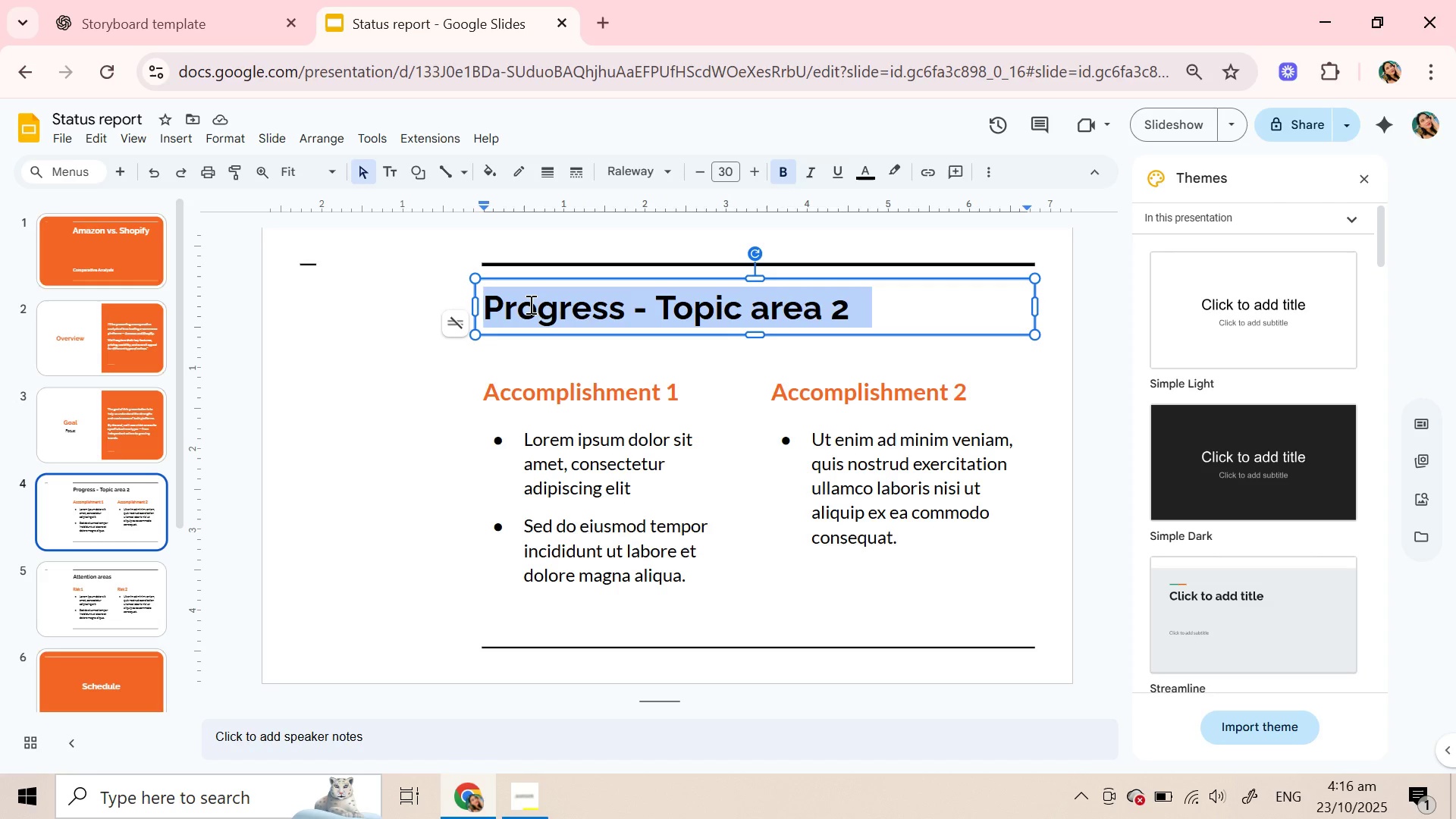 
triple_click([529, 304])
 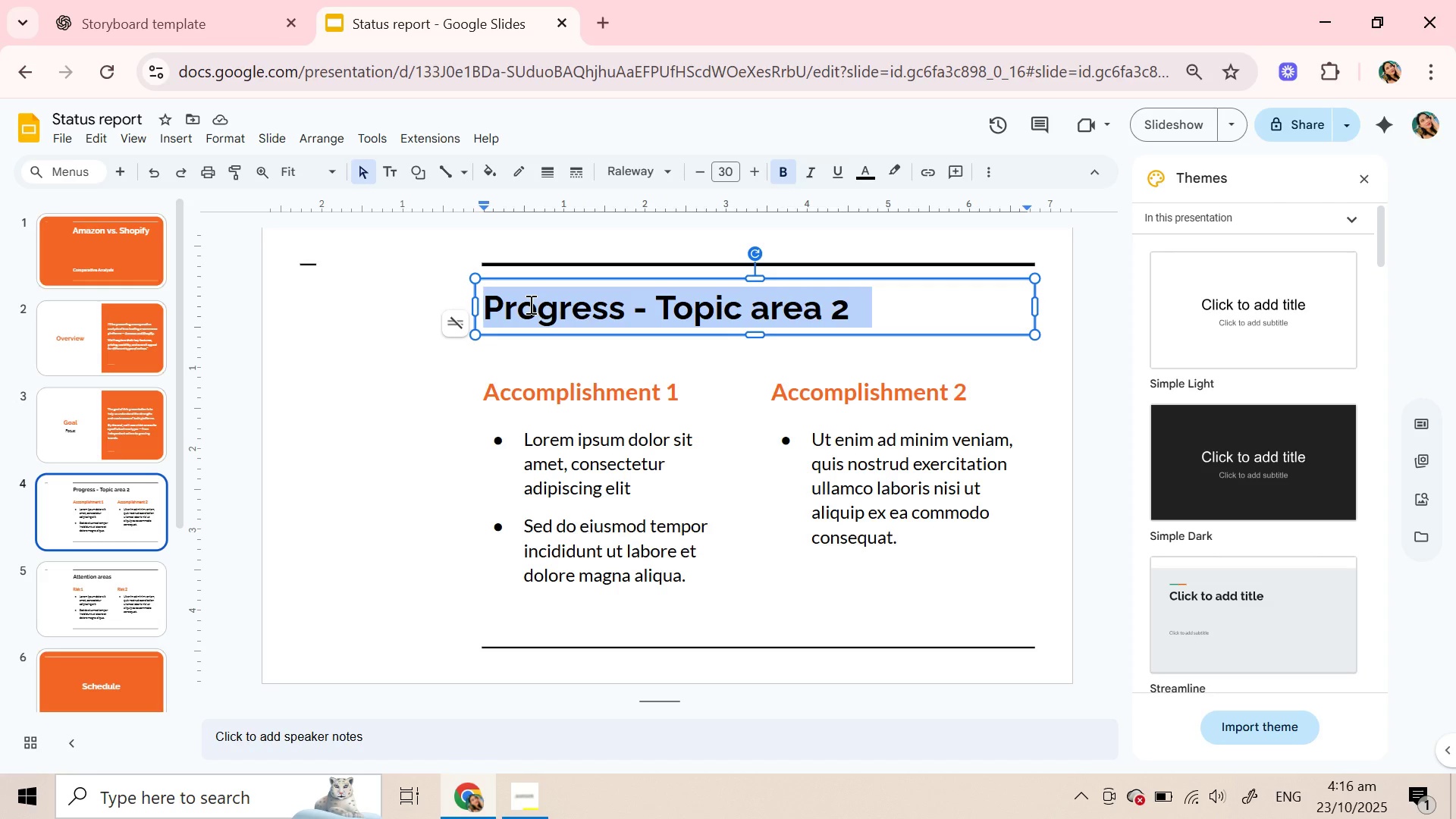 
key(Control+V)
 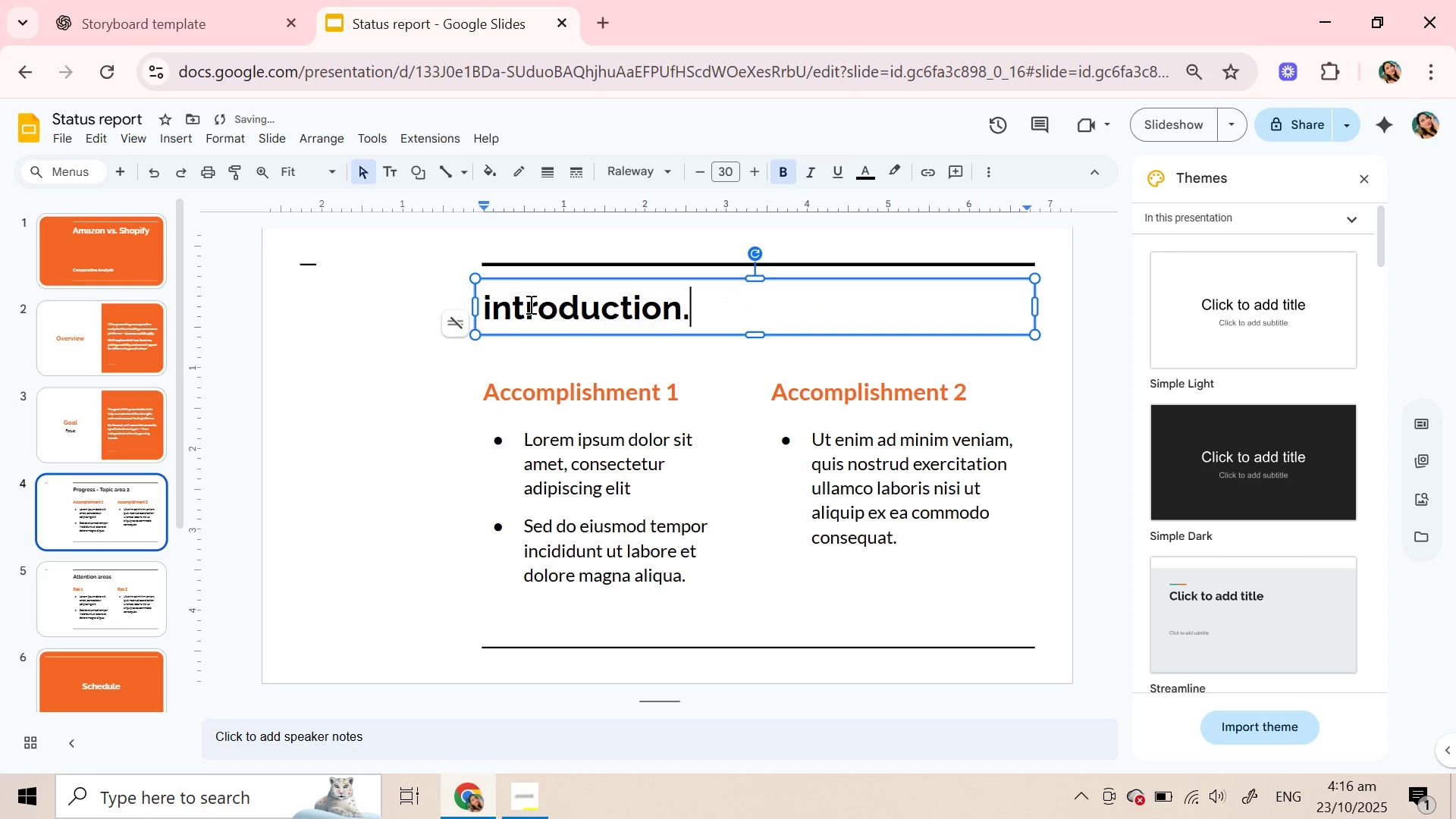 
key(Backspace)
 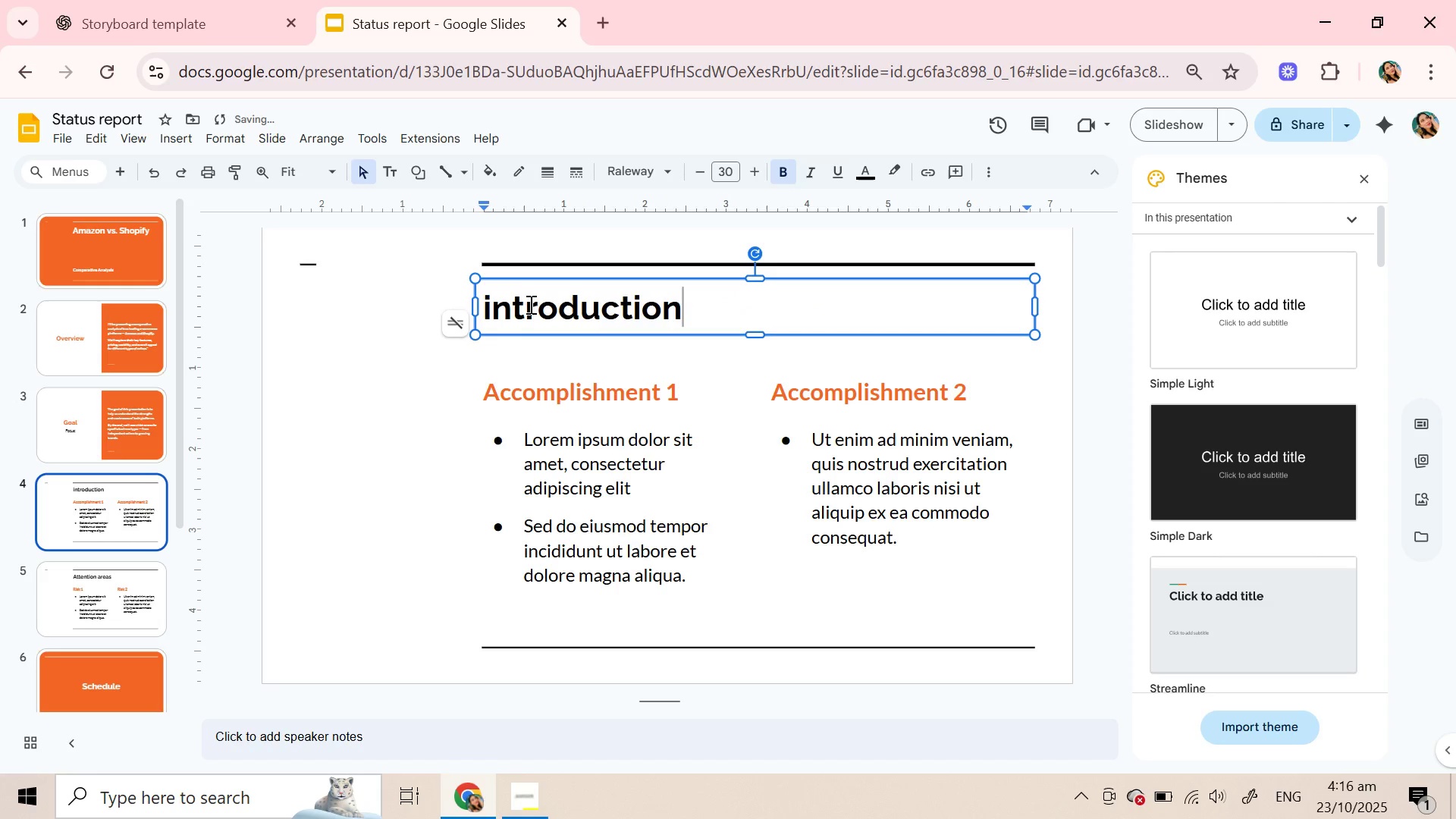 
key(Shift+ShiftRight)
 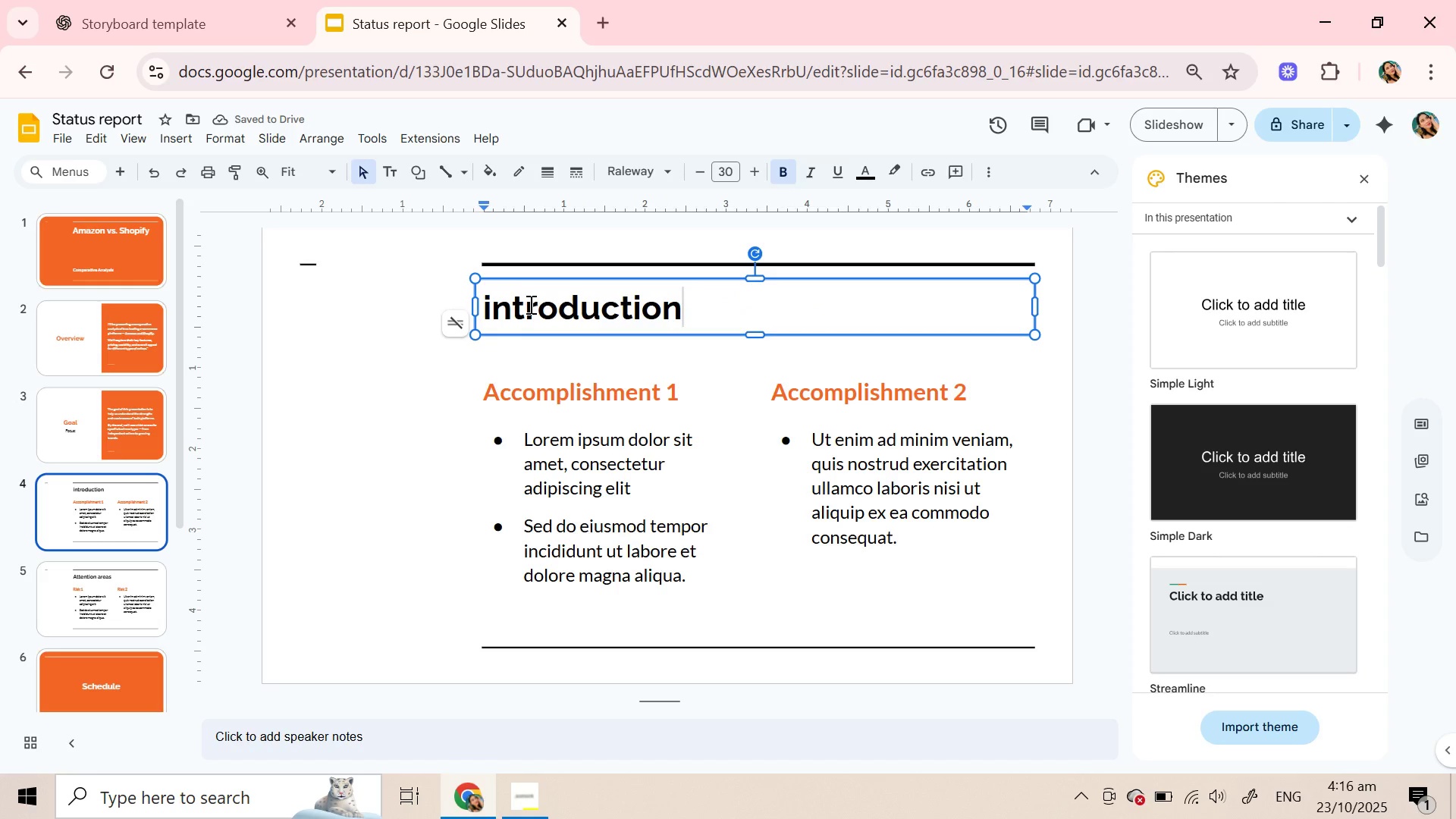 
key(Shift+Semicolon)
 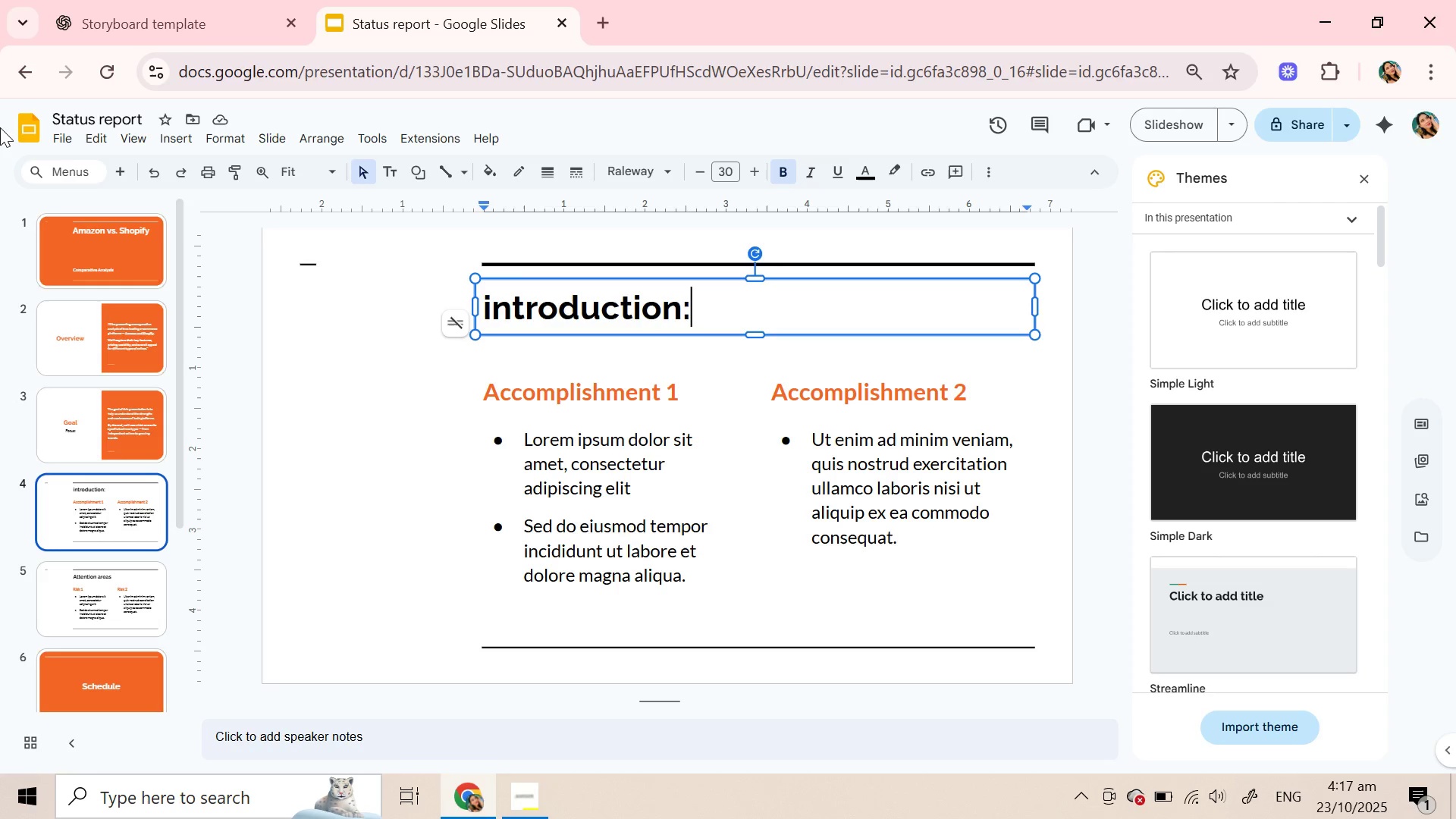 
wait(101.08)
 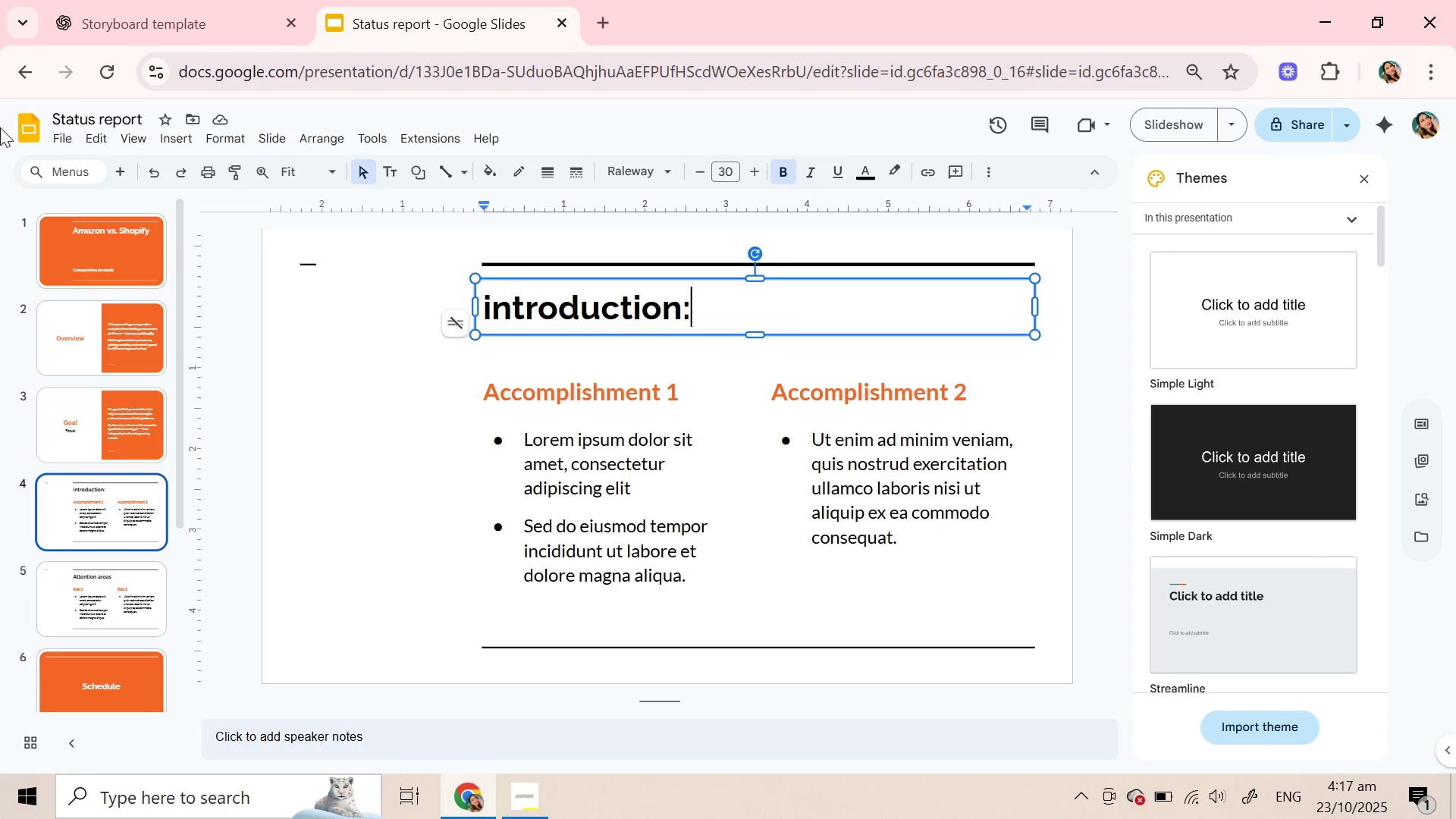 
left_click([699, 464])
 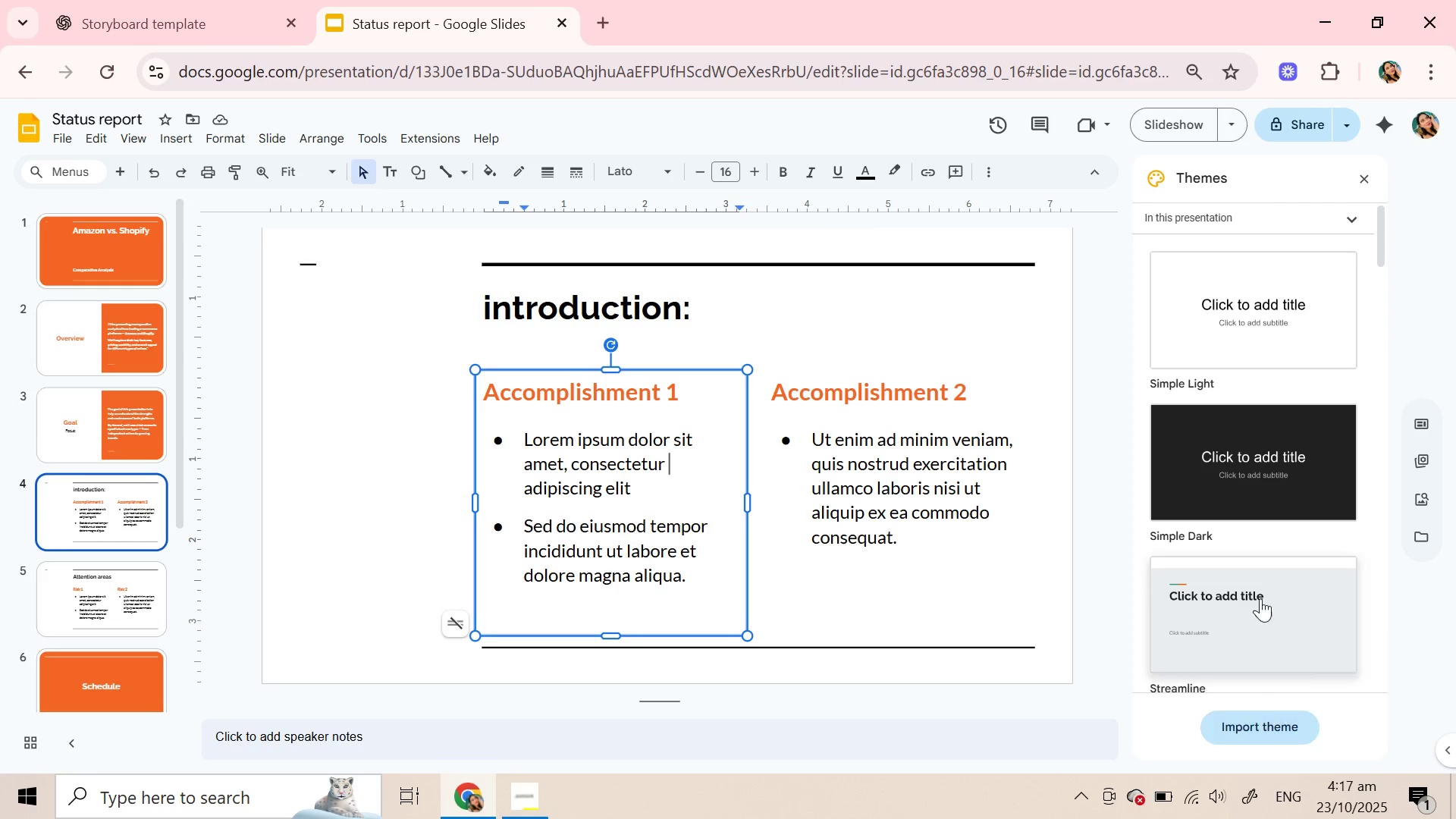 
scroll: coordinate [1187, 437], scroll_direction: up, amount: 6.0
 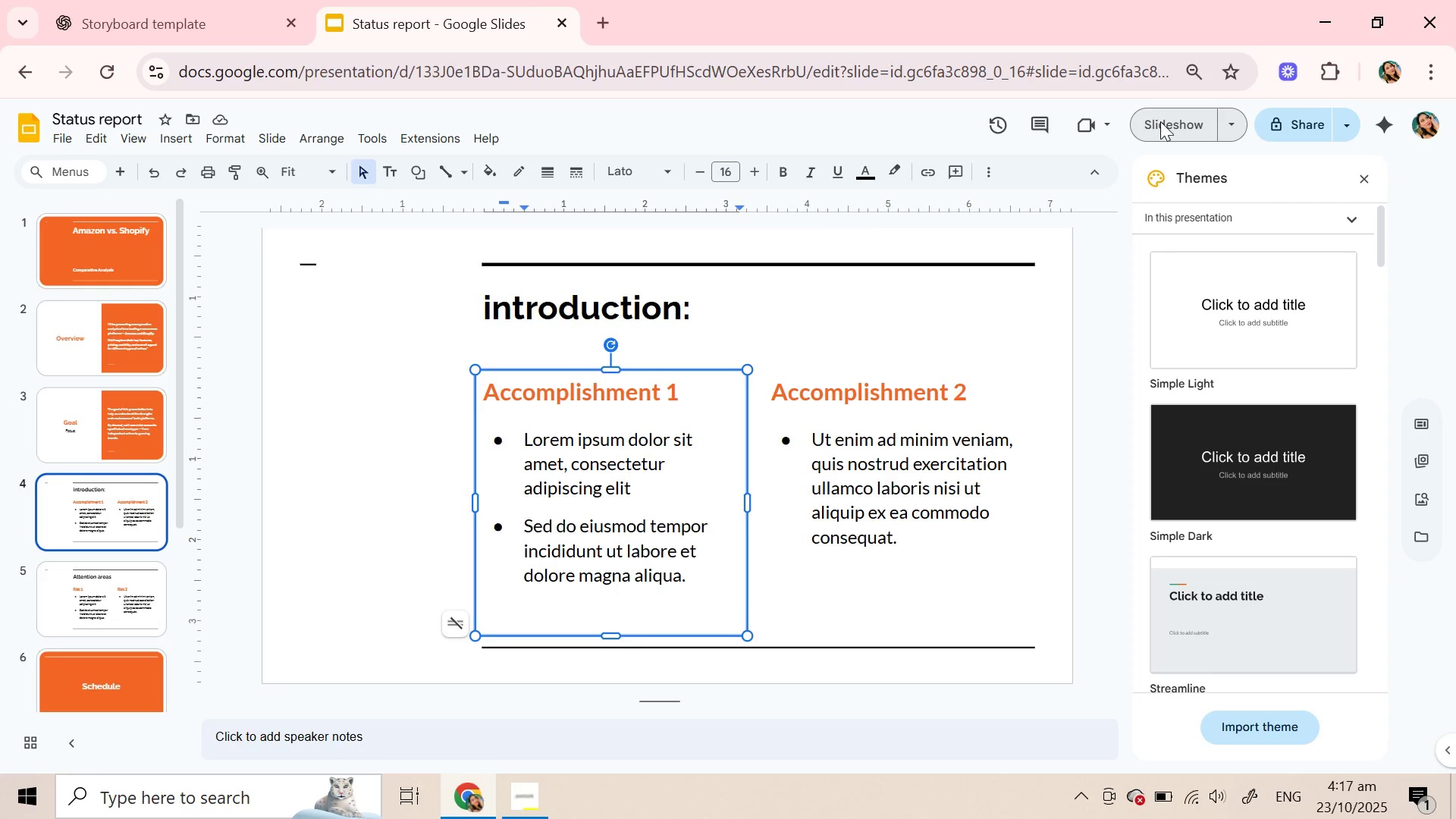 
left_click([1160, 121])
 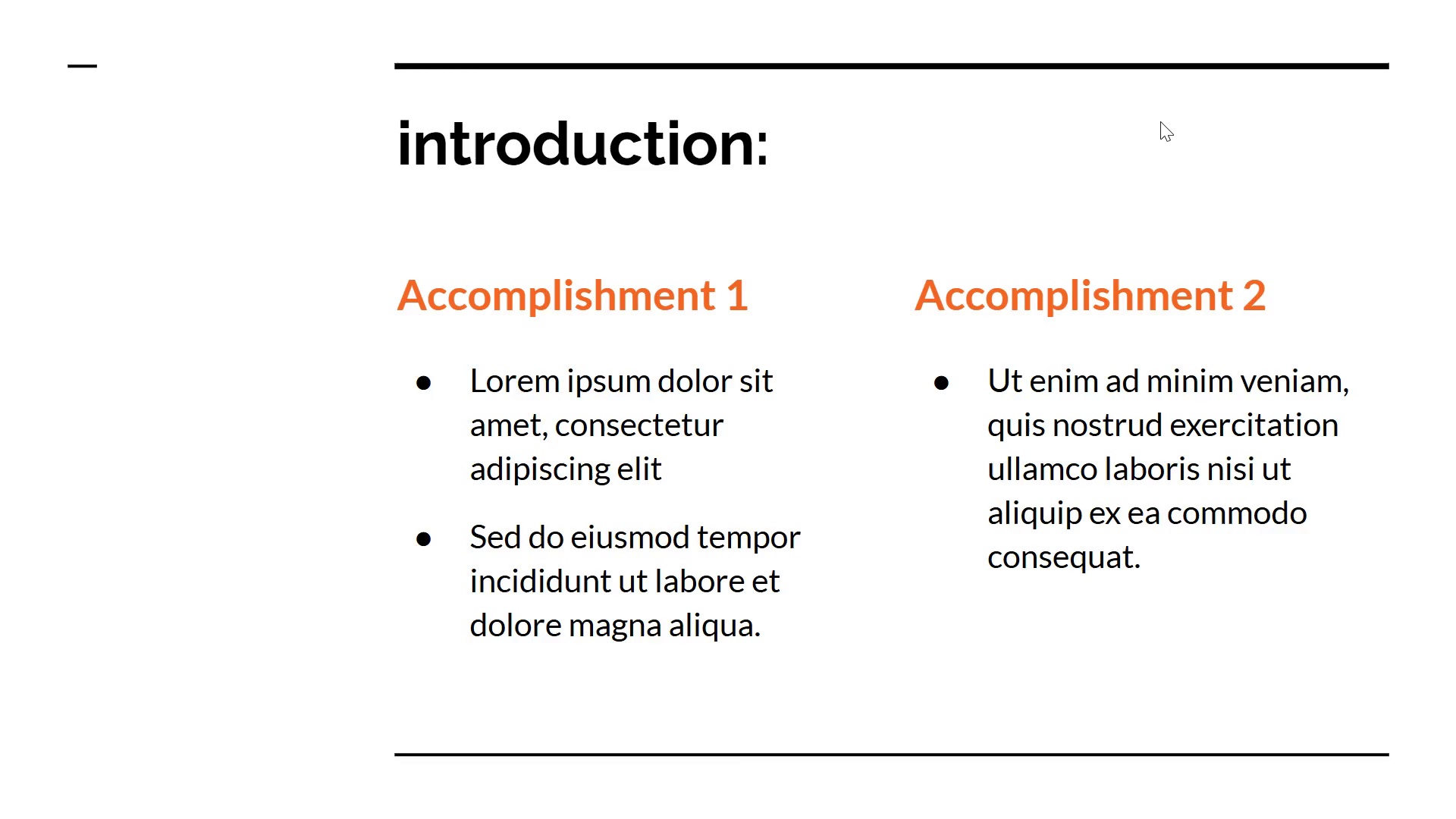 
wait(54.07)
 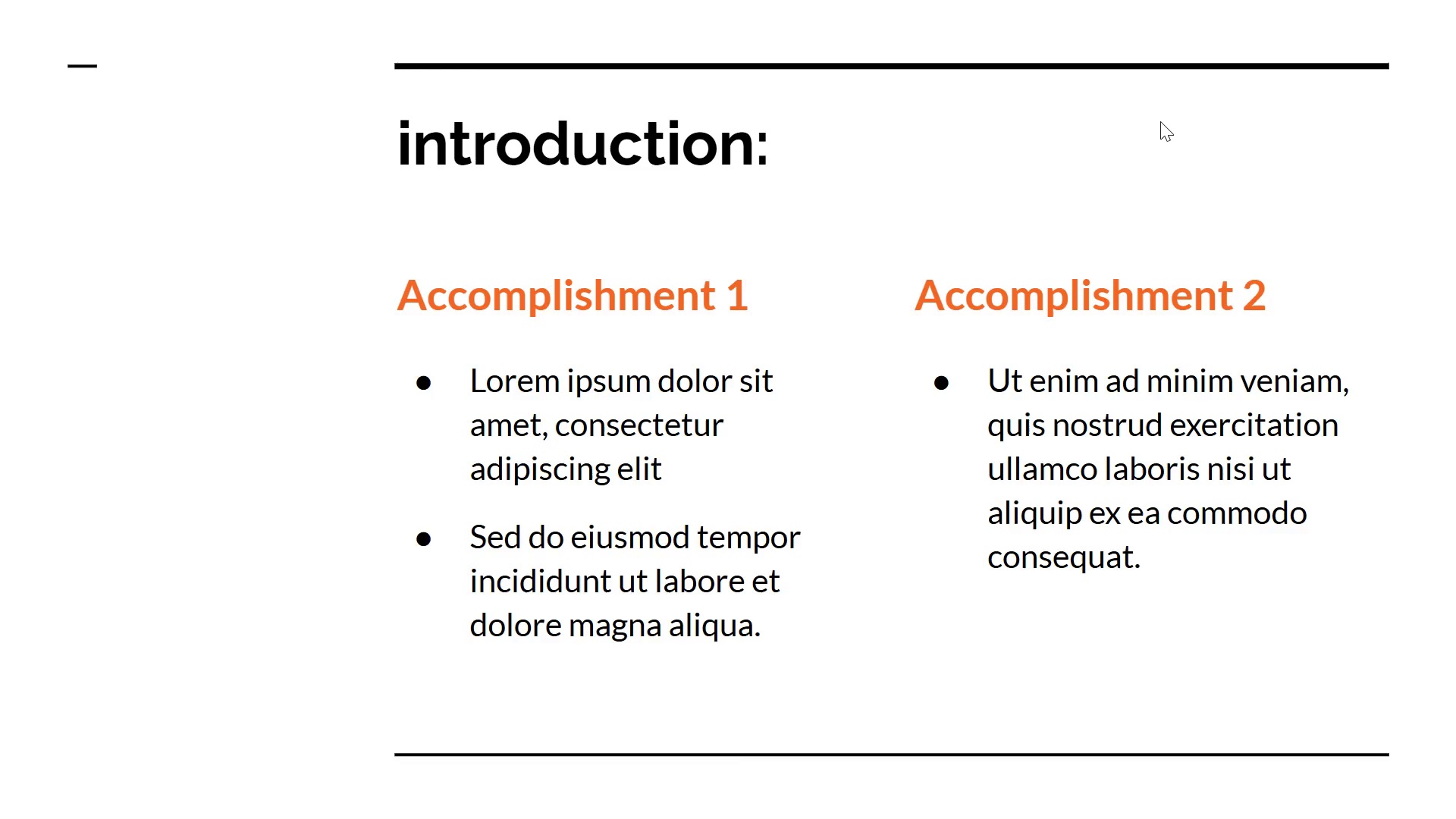 
key(ArrowRight)
 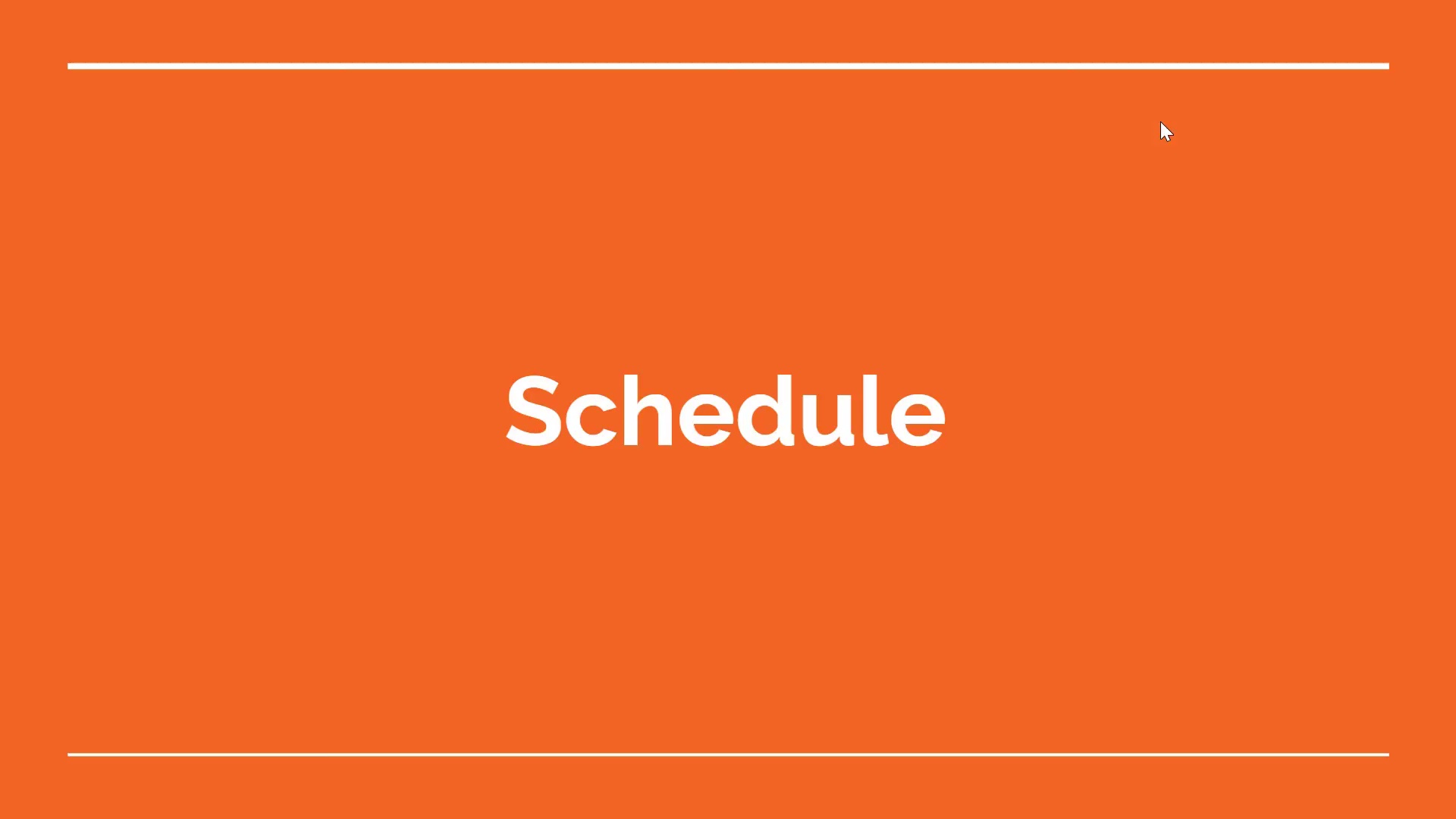 
key(ArrowRight)
 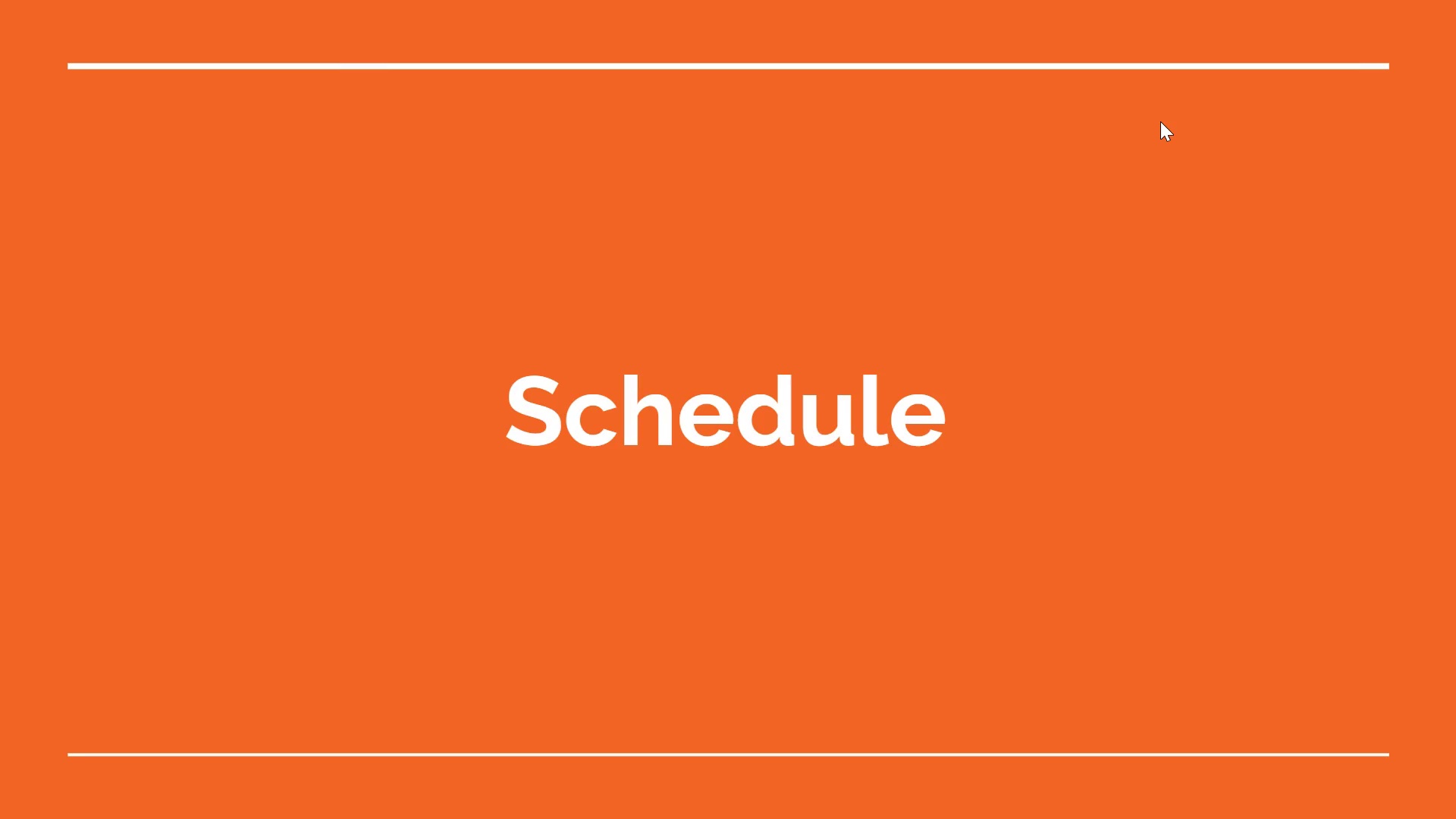 
key(Escape)
 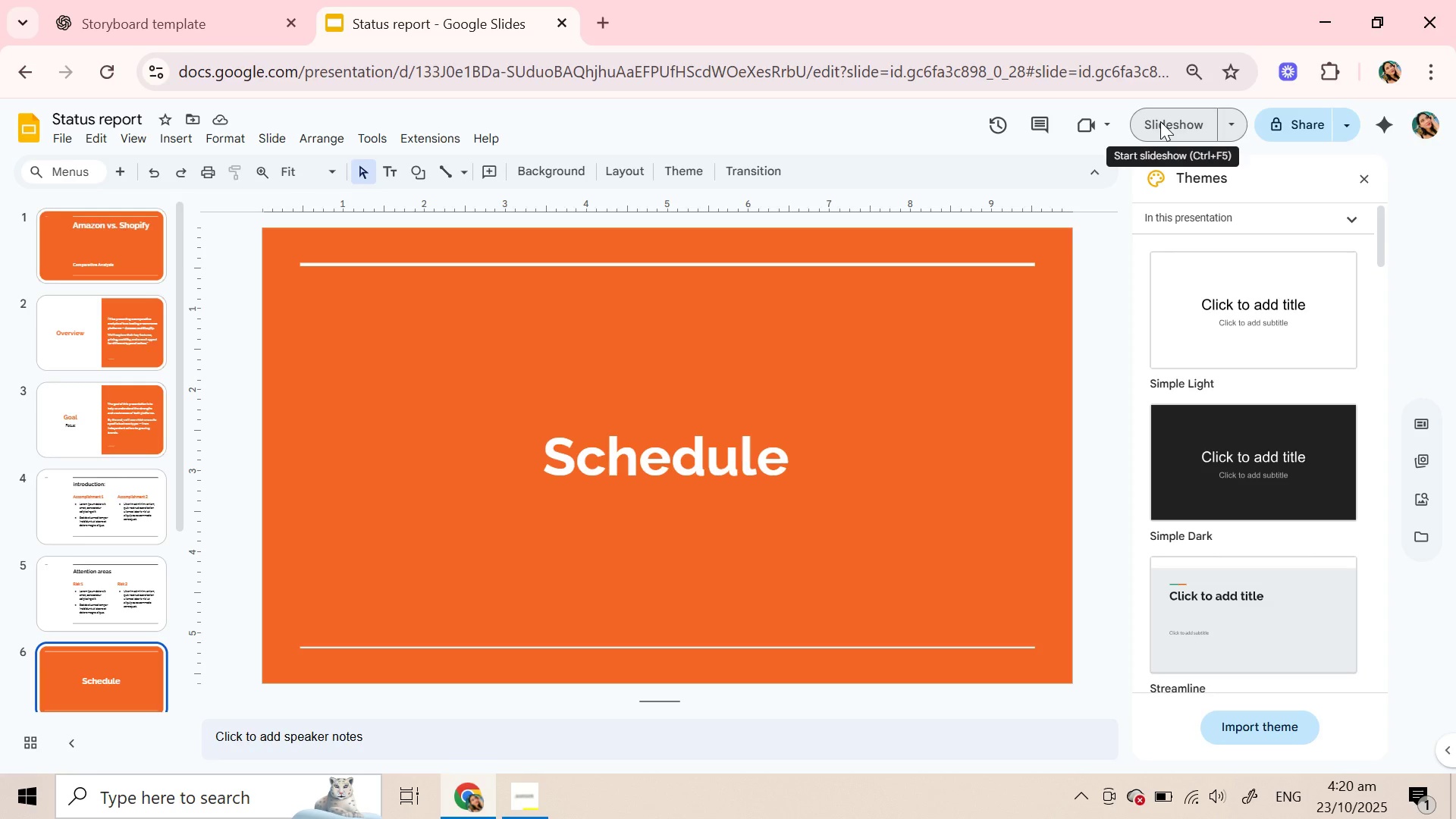 
wait(80.49)
 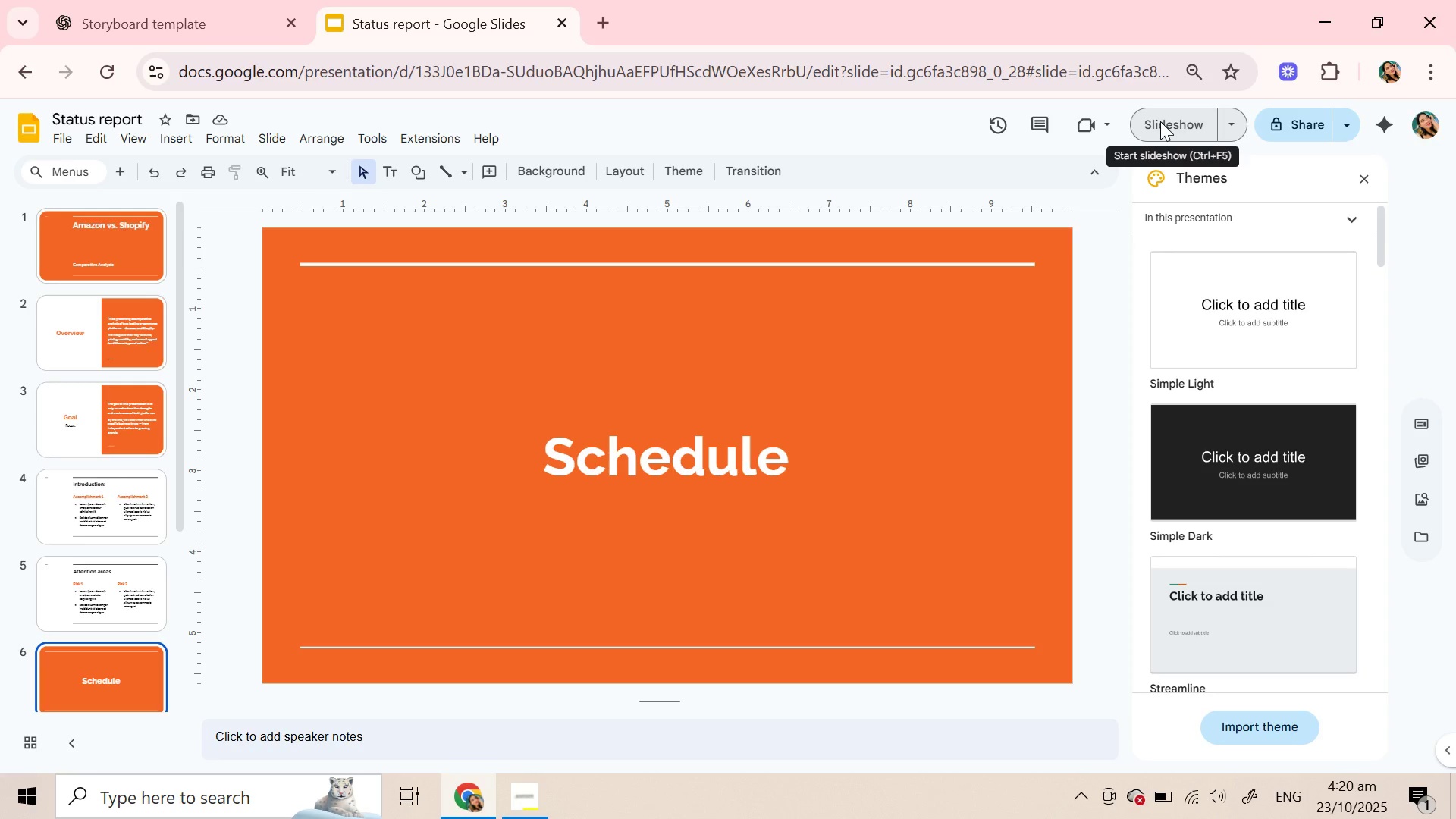 
left_click([75, 512])
 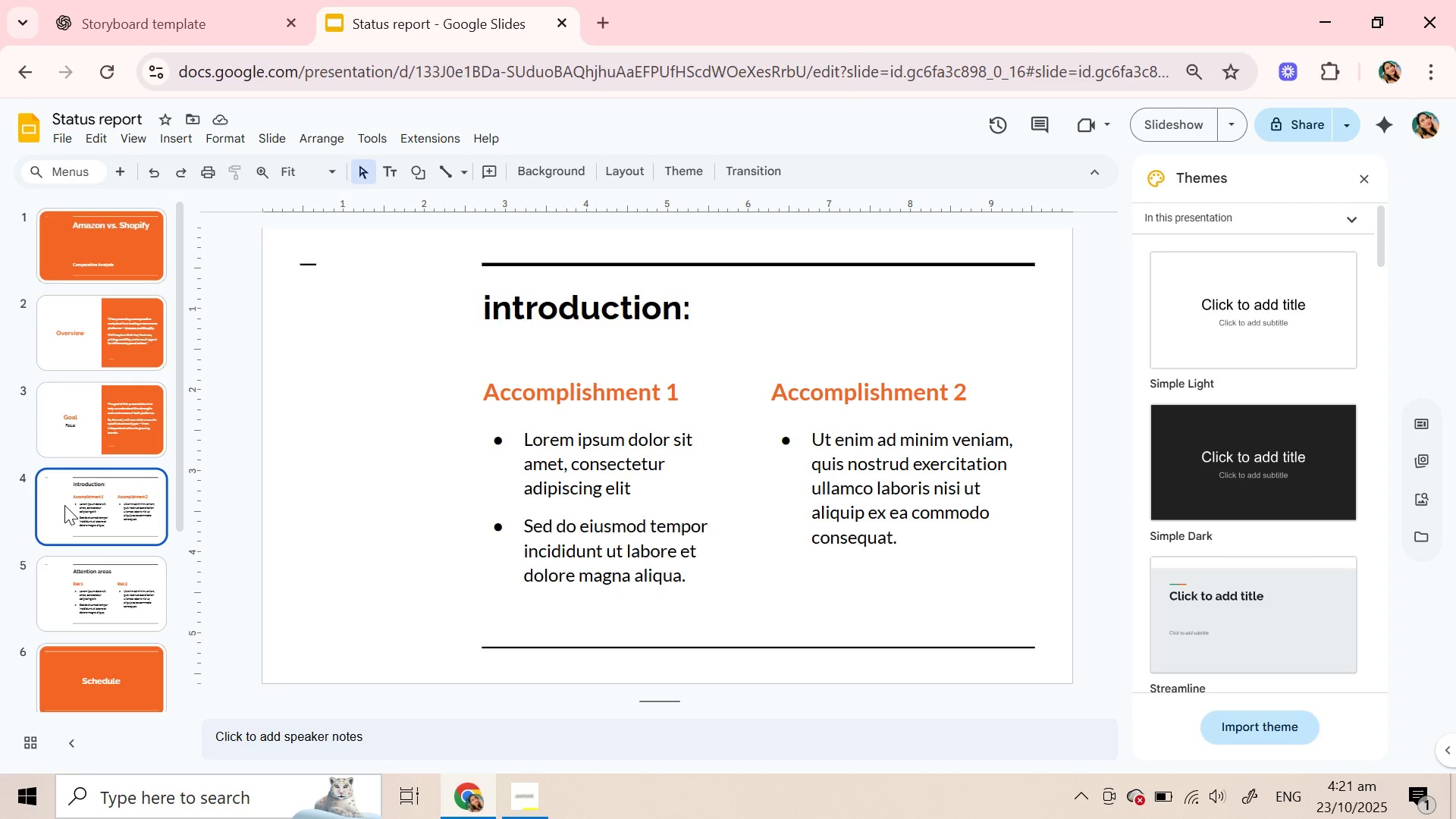 
wait(93.79)
 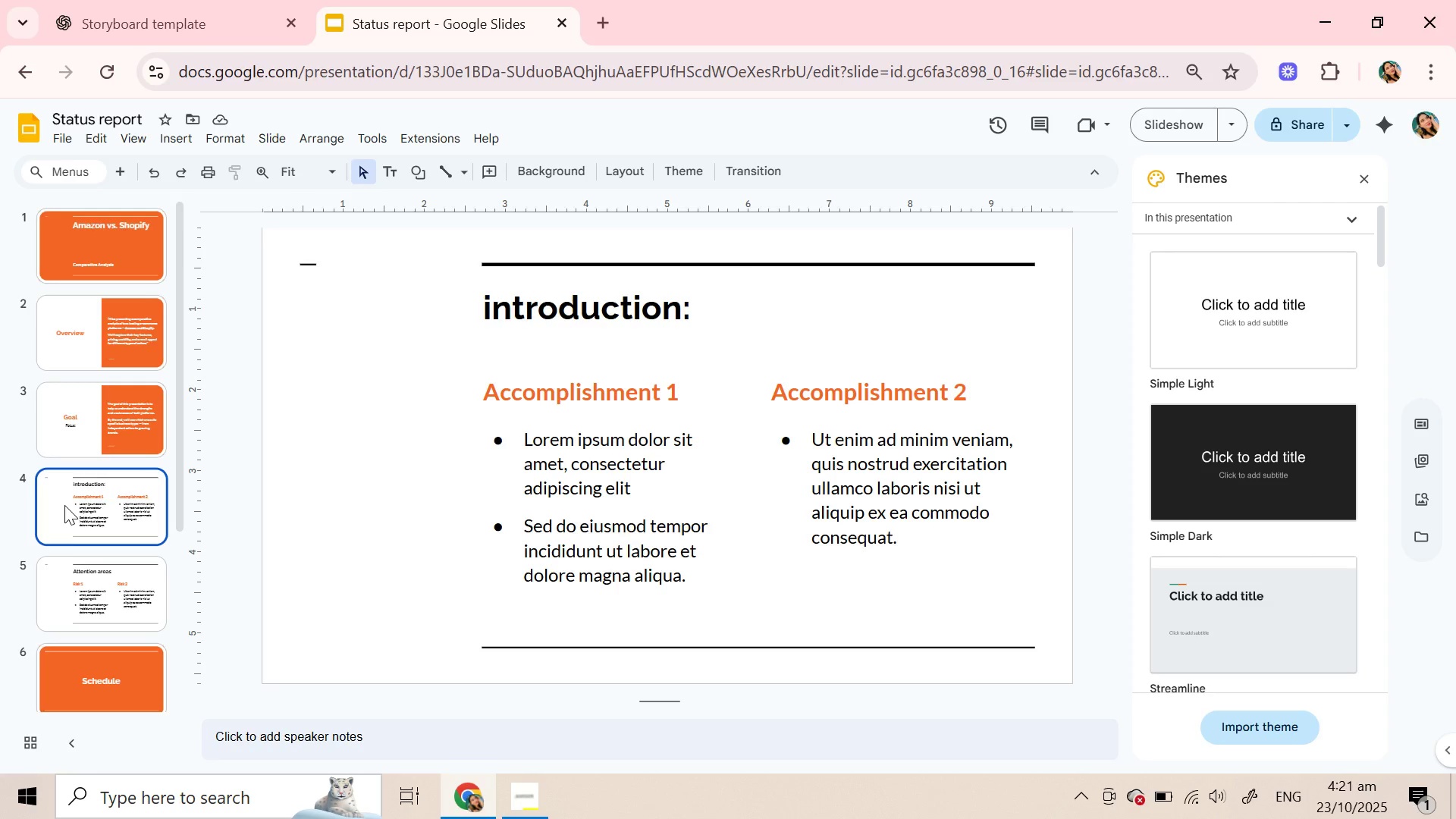 
left_click([93, 419])
 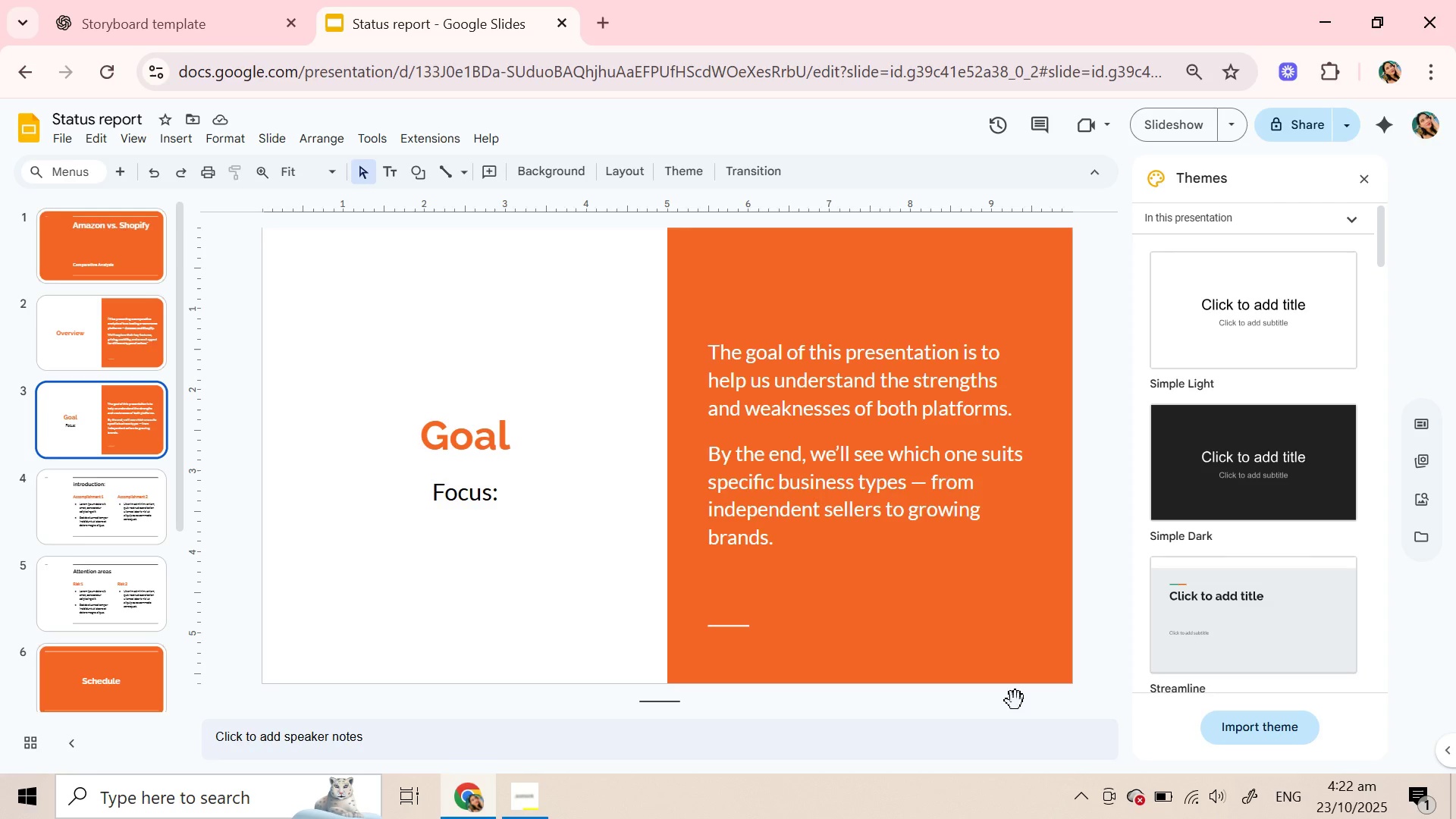 
wait(73.09)
 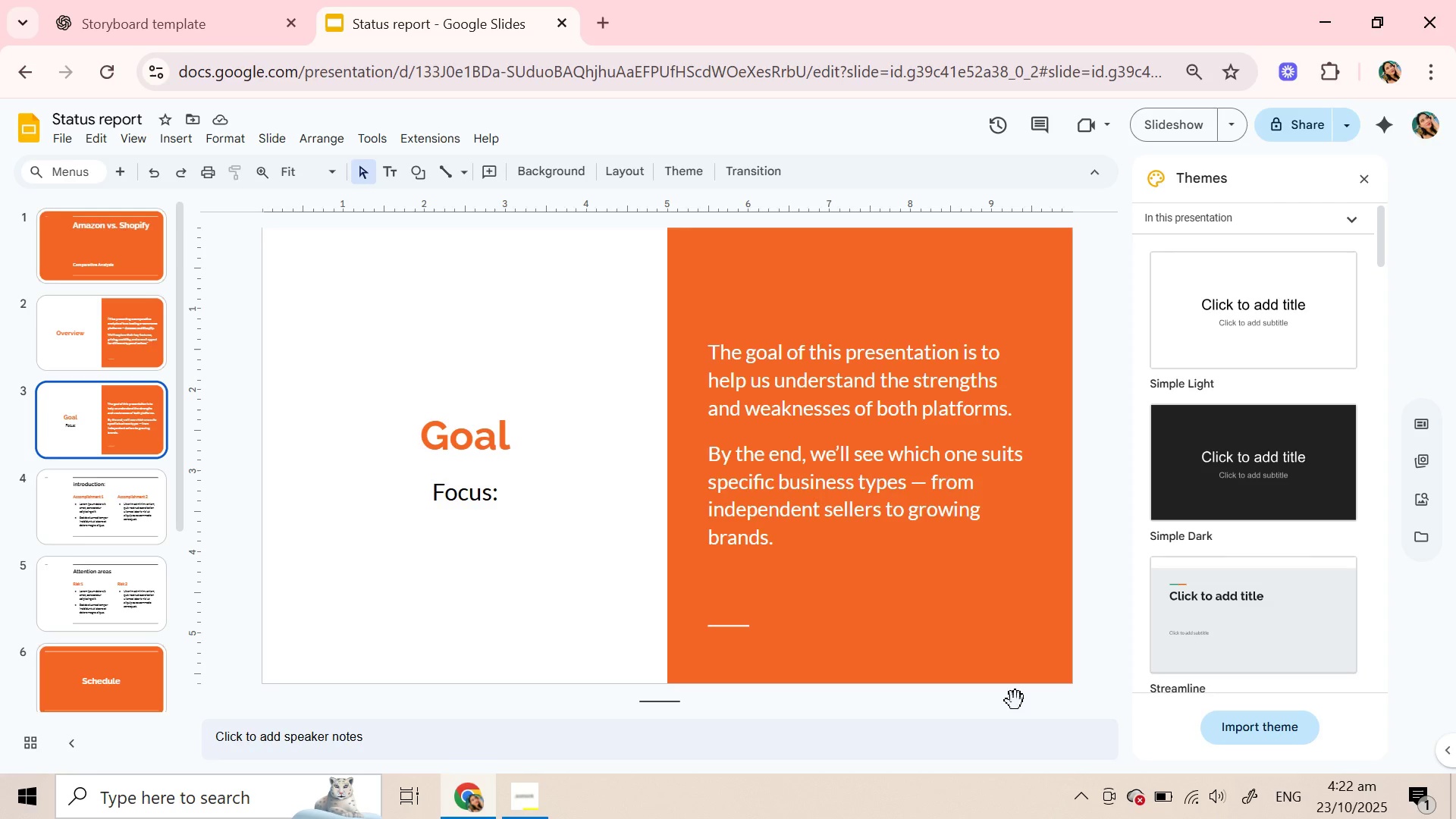 
left_click([101, 515])
 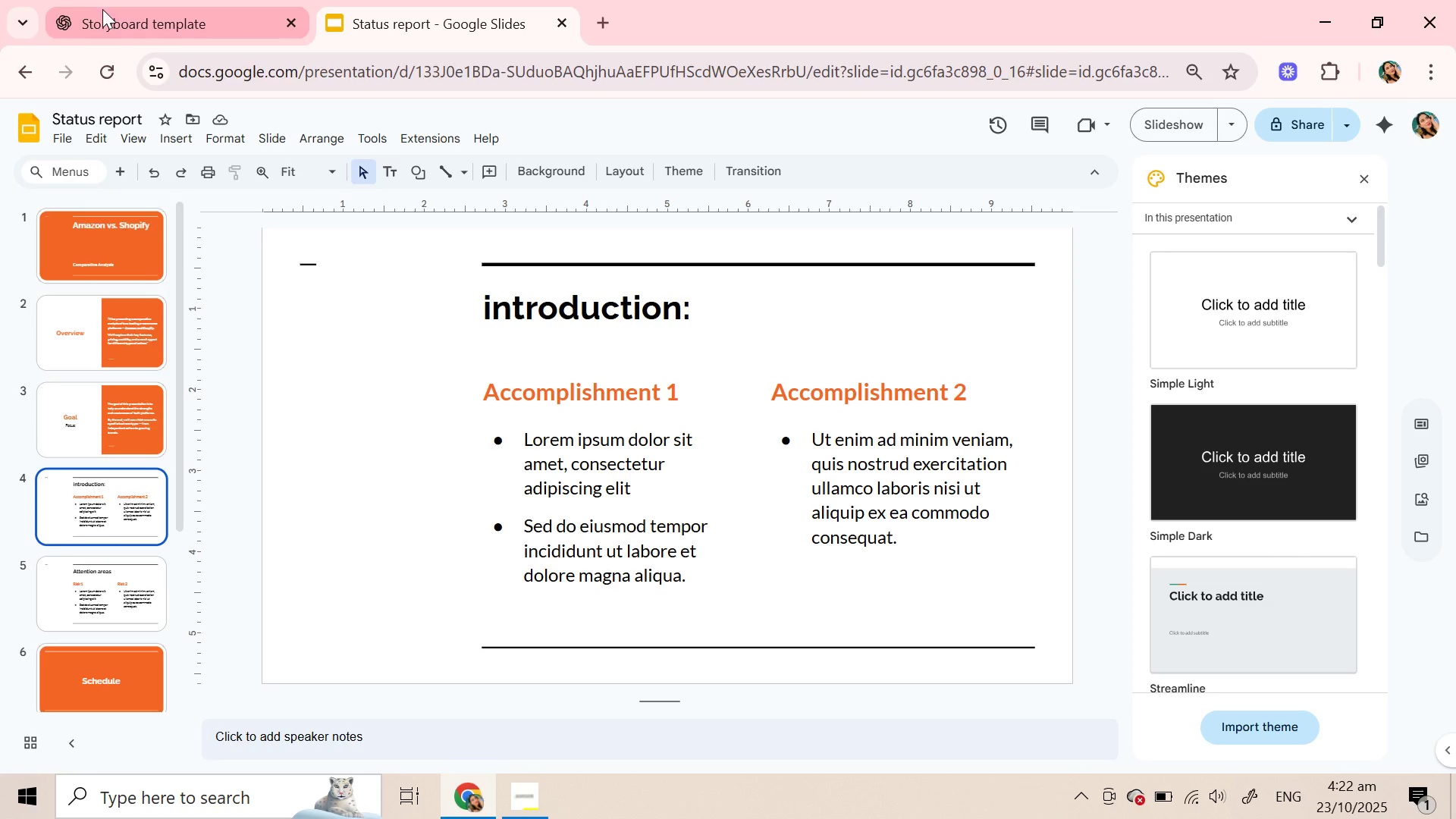 
wait(6.33)
 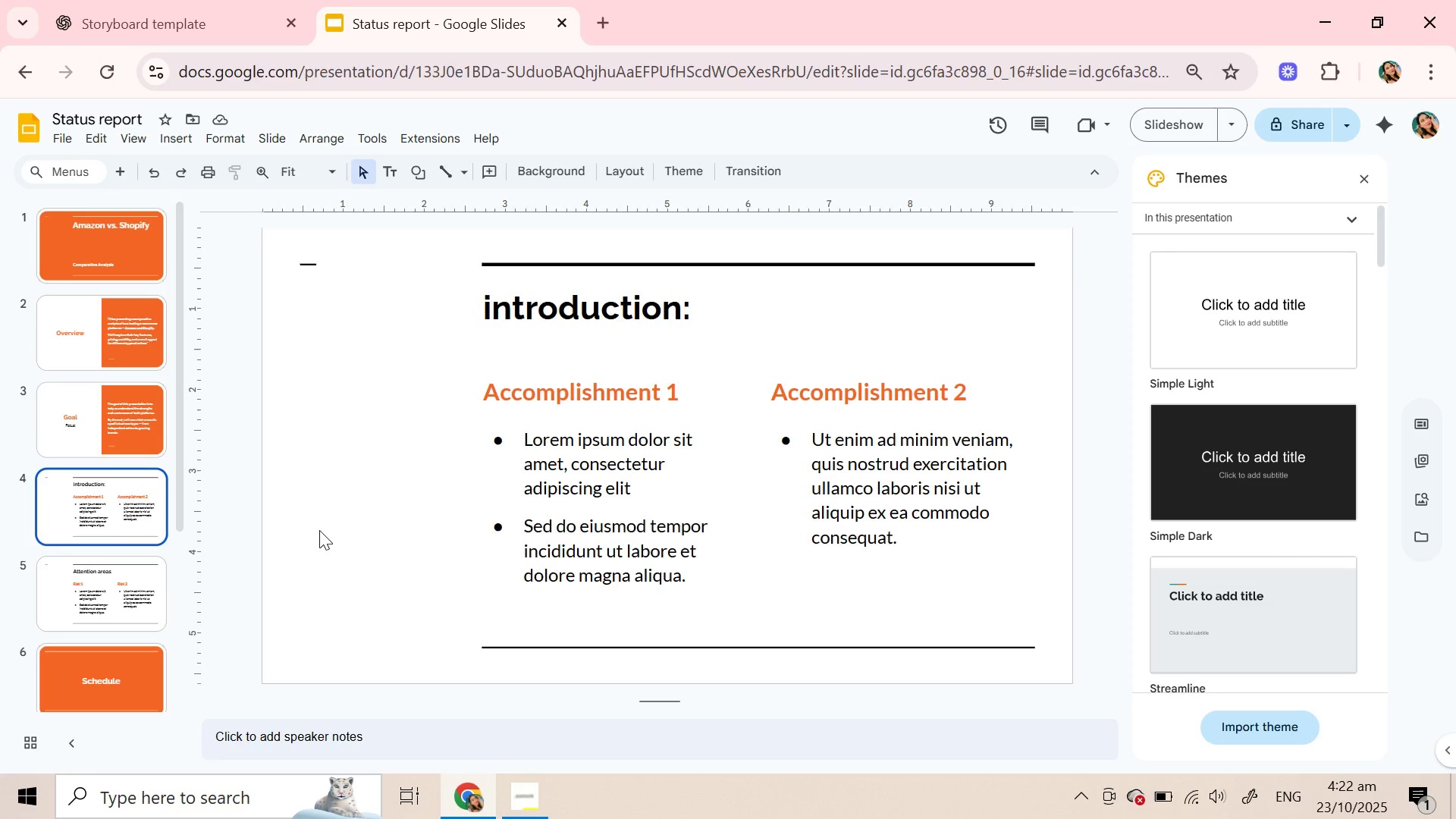 
left_click([560, 509])
 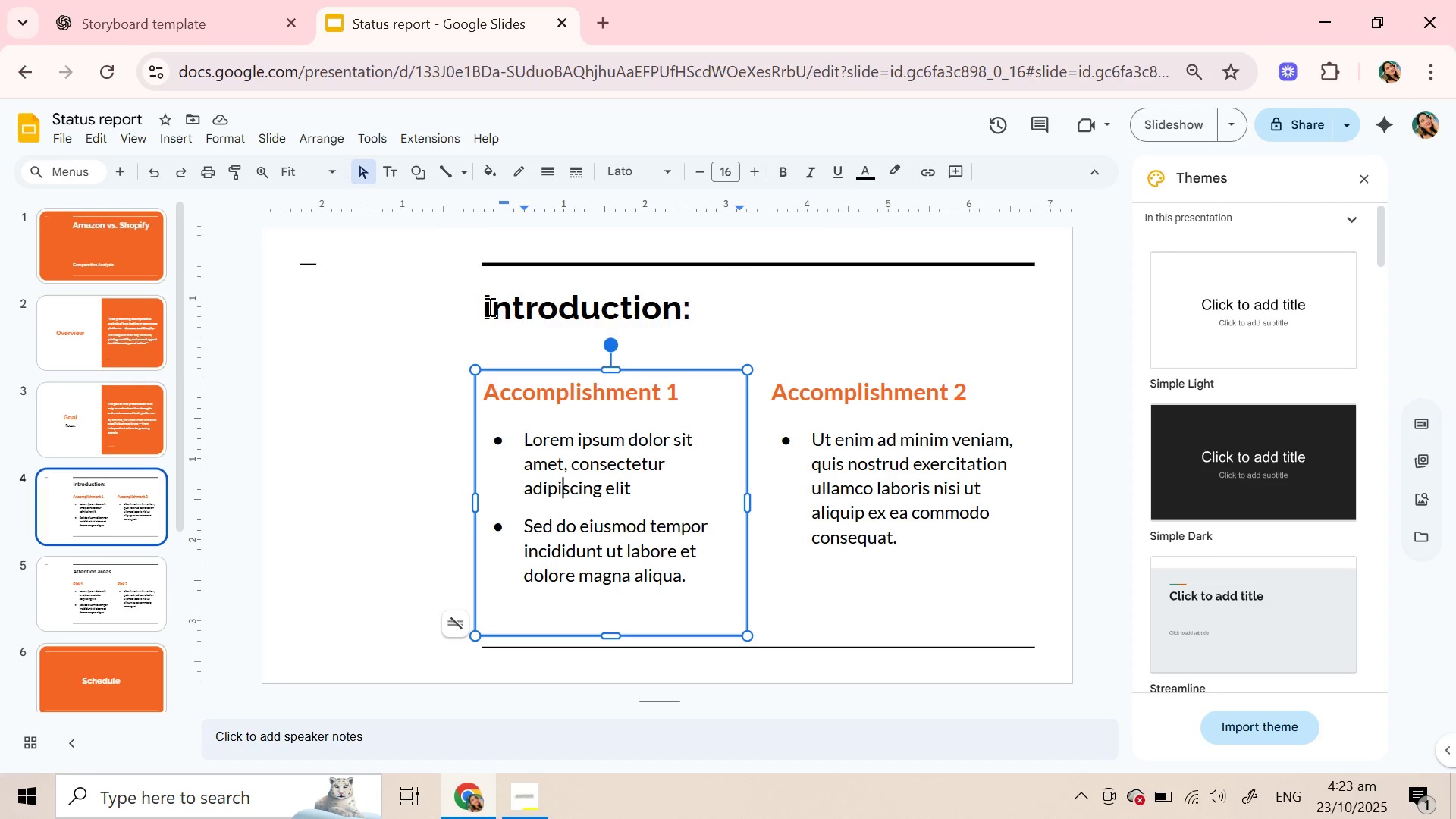 
left_click([488, 306])
 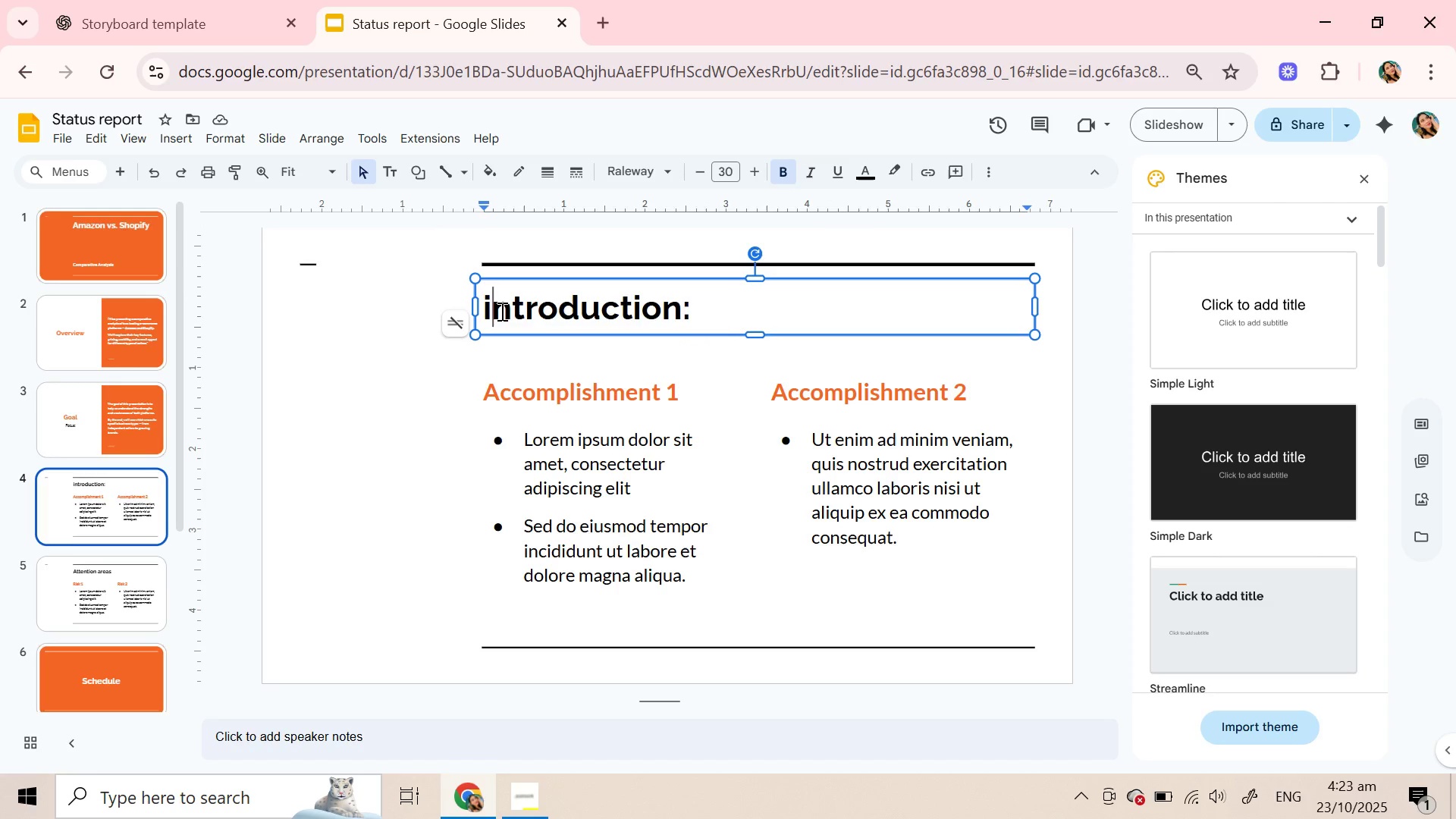 
key(Backspace)
 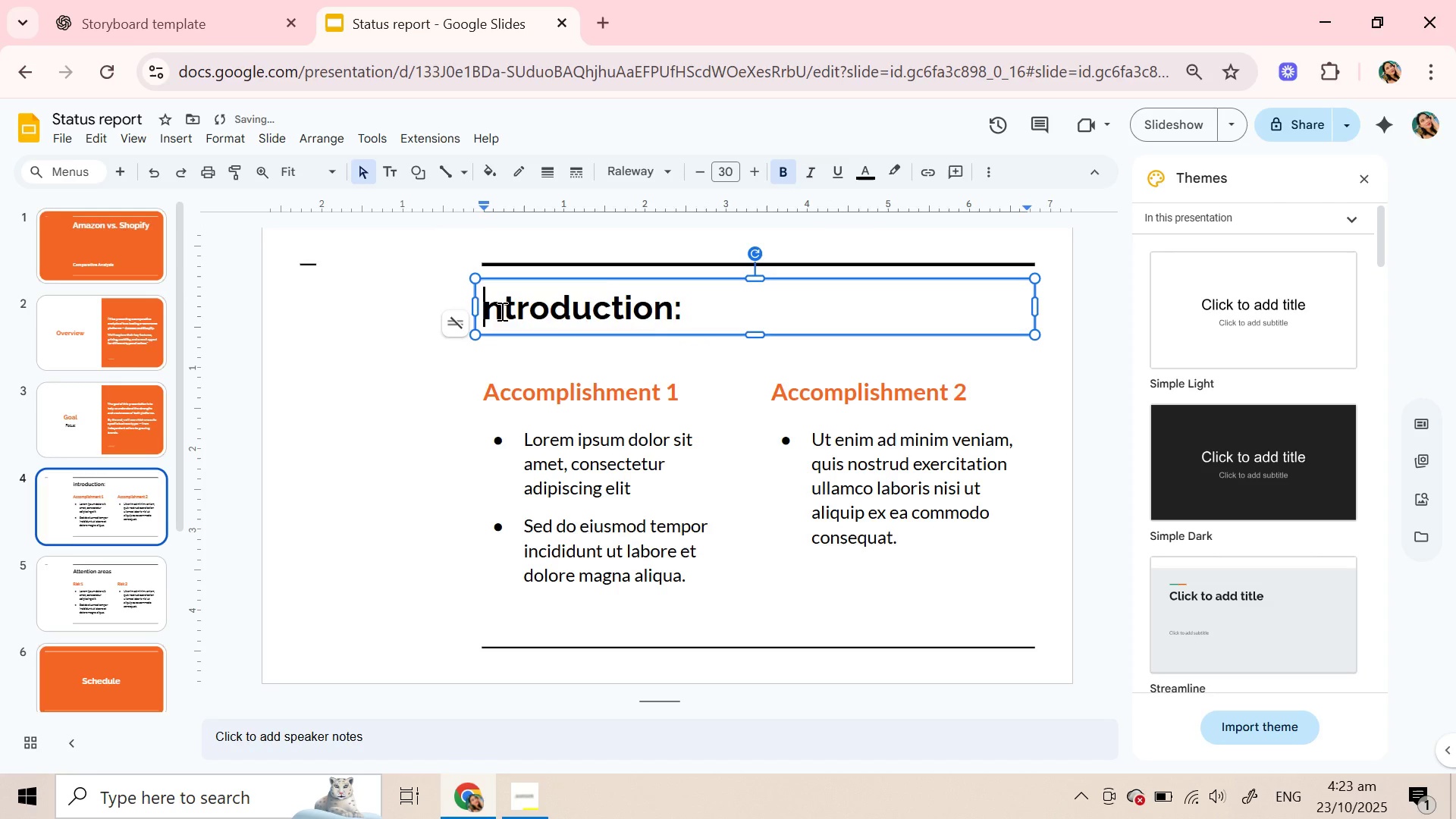 
key(CapsLock)
 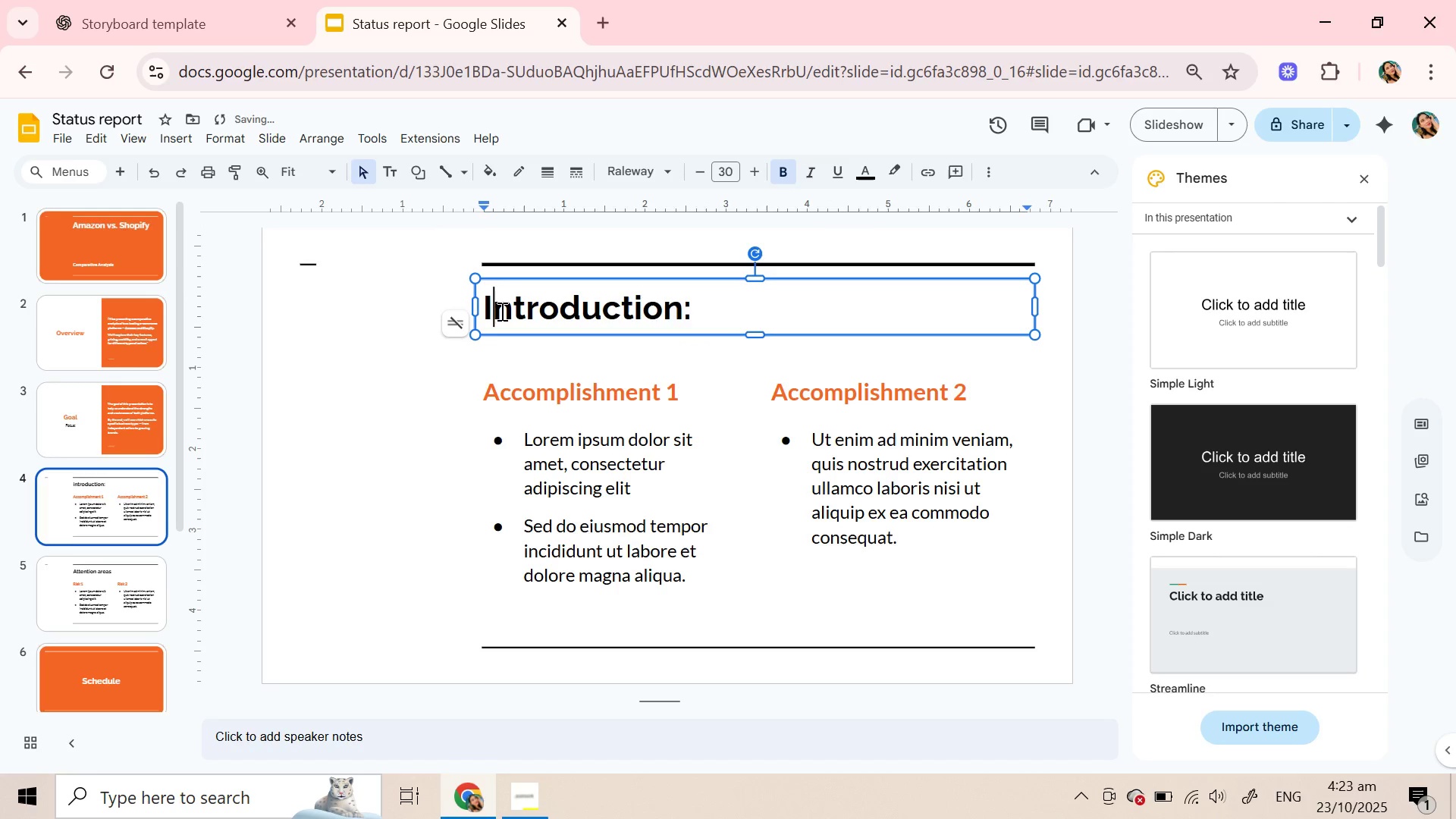 
key(I)
 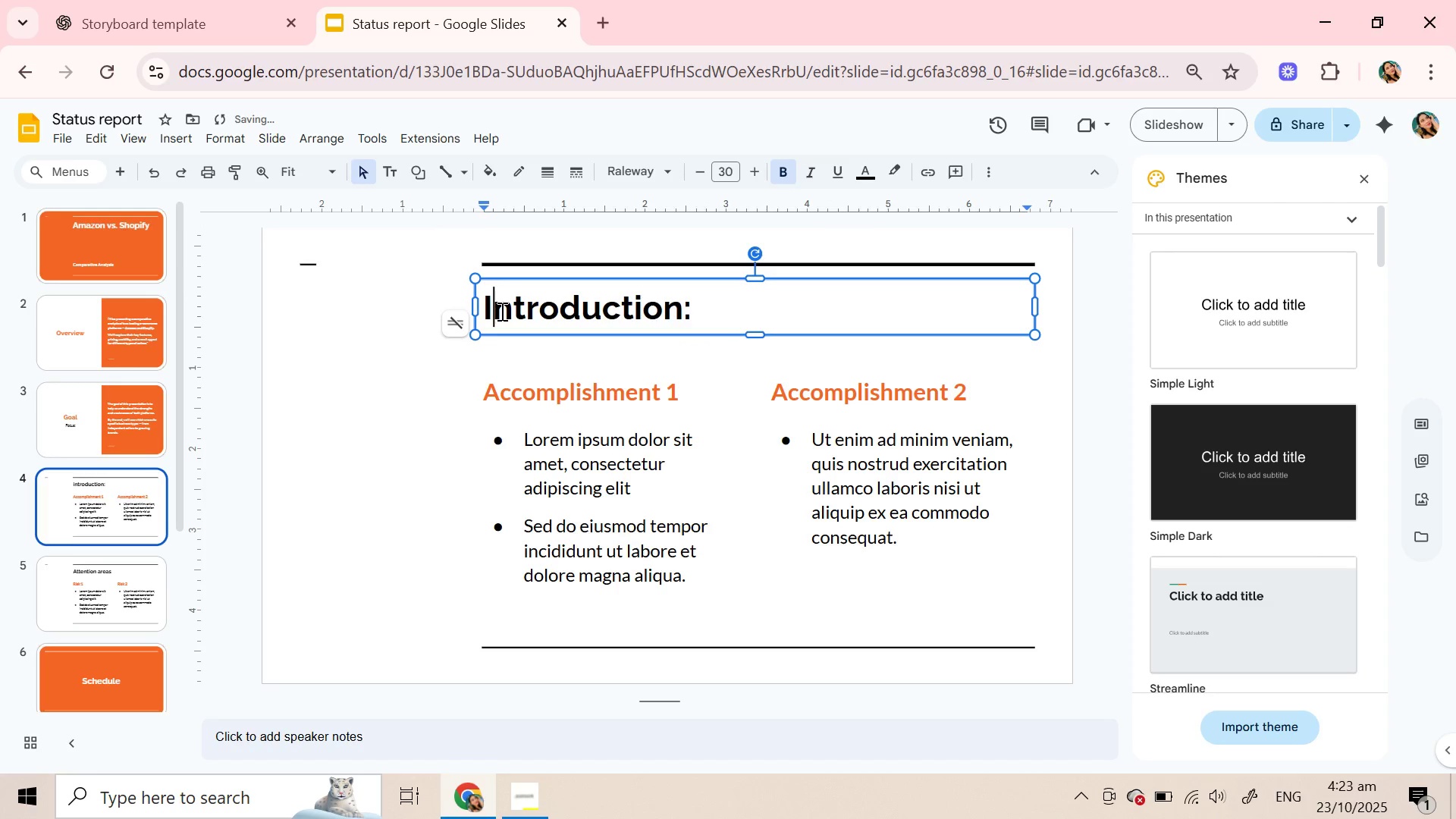 
key(CapsLock)